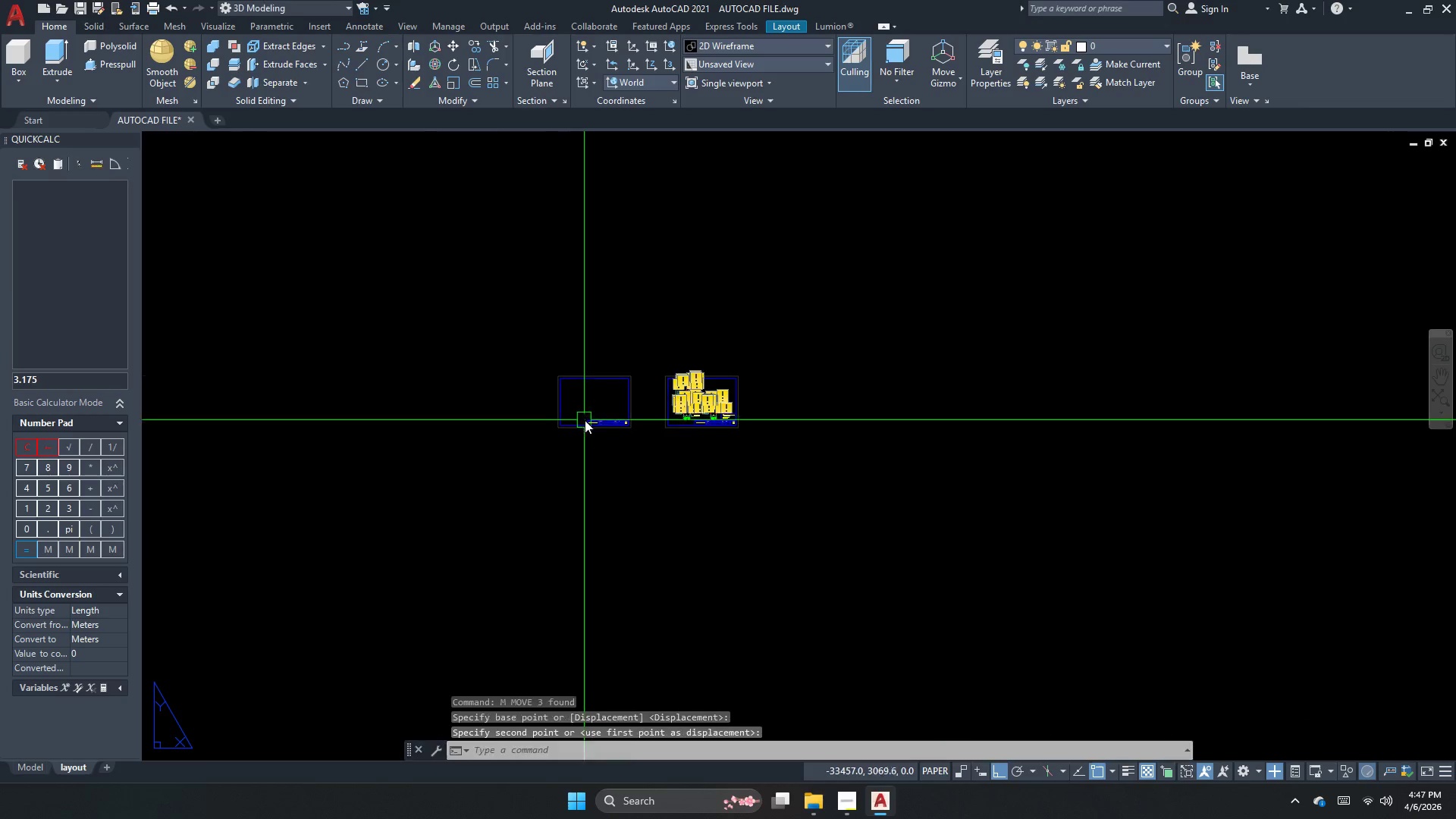 
key(Escape)
 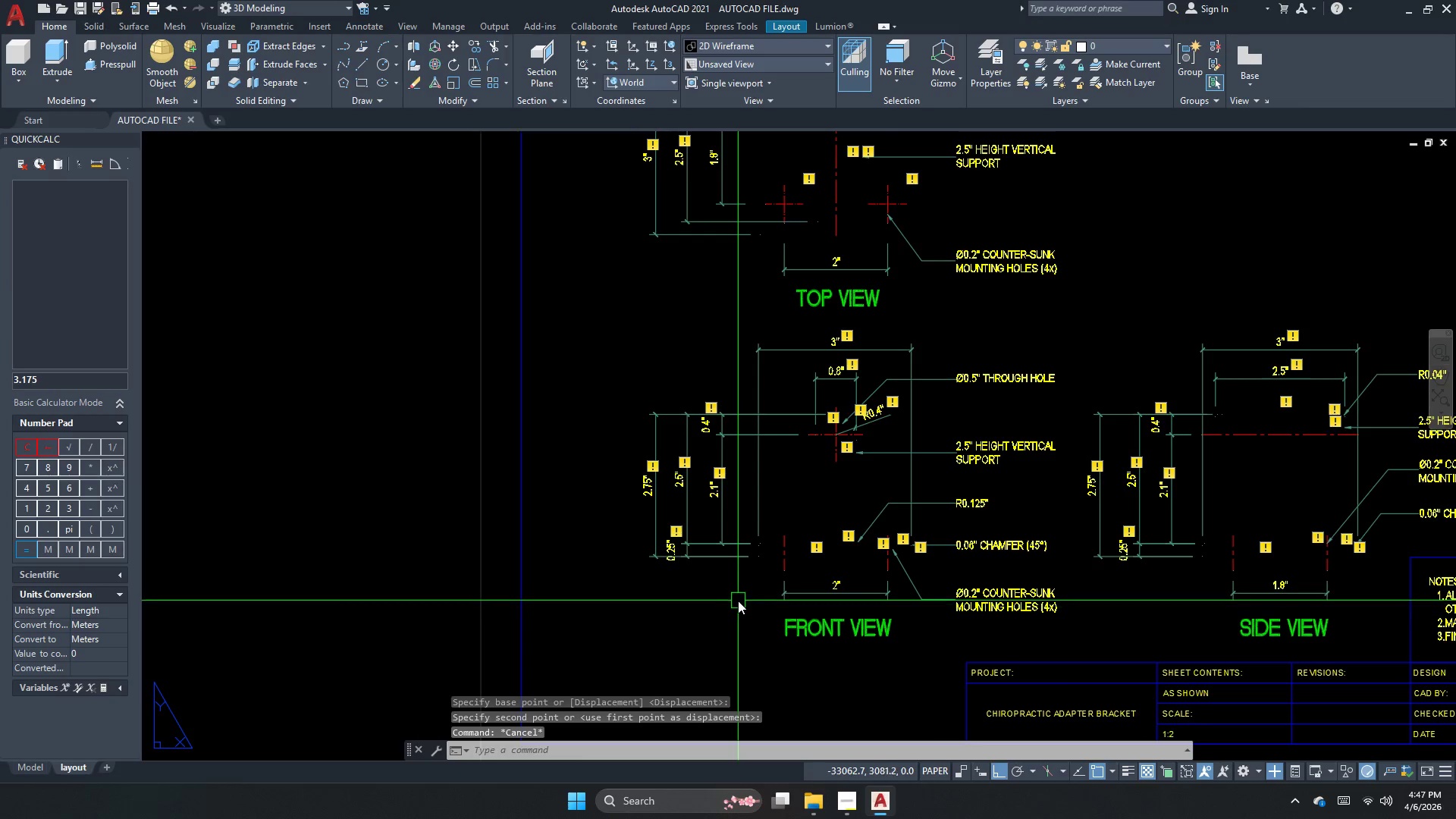 
scroll: coordinate [676, 453], scroll_direction: up, amount: 6.0
 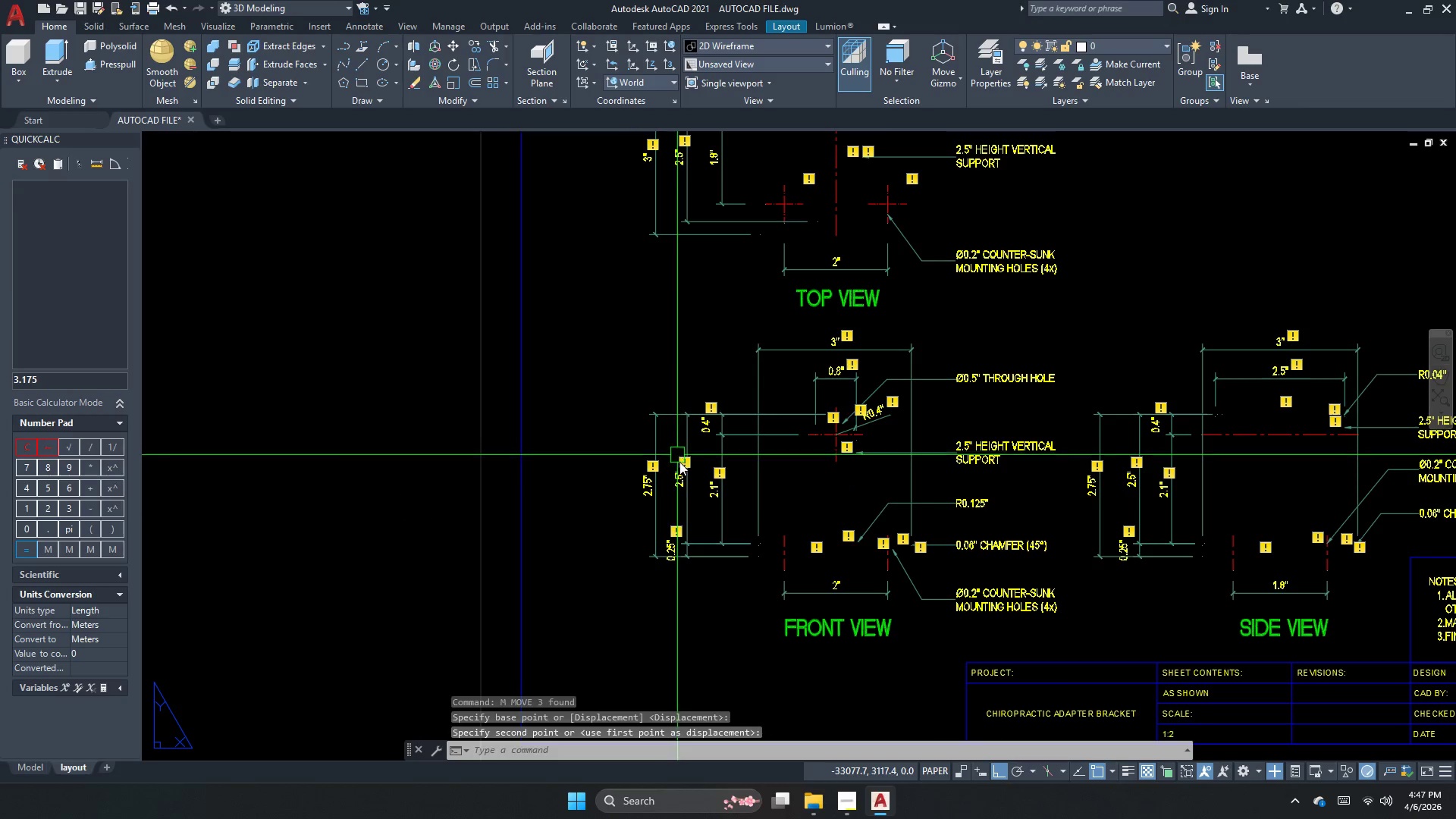 
left_click_drag(start_coordinate=[741, 602], to_coordinate=[697, 483])
 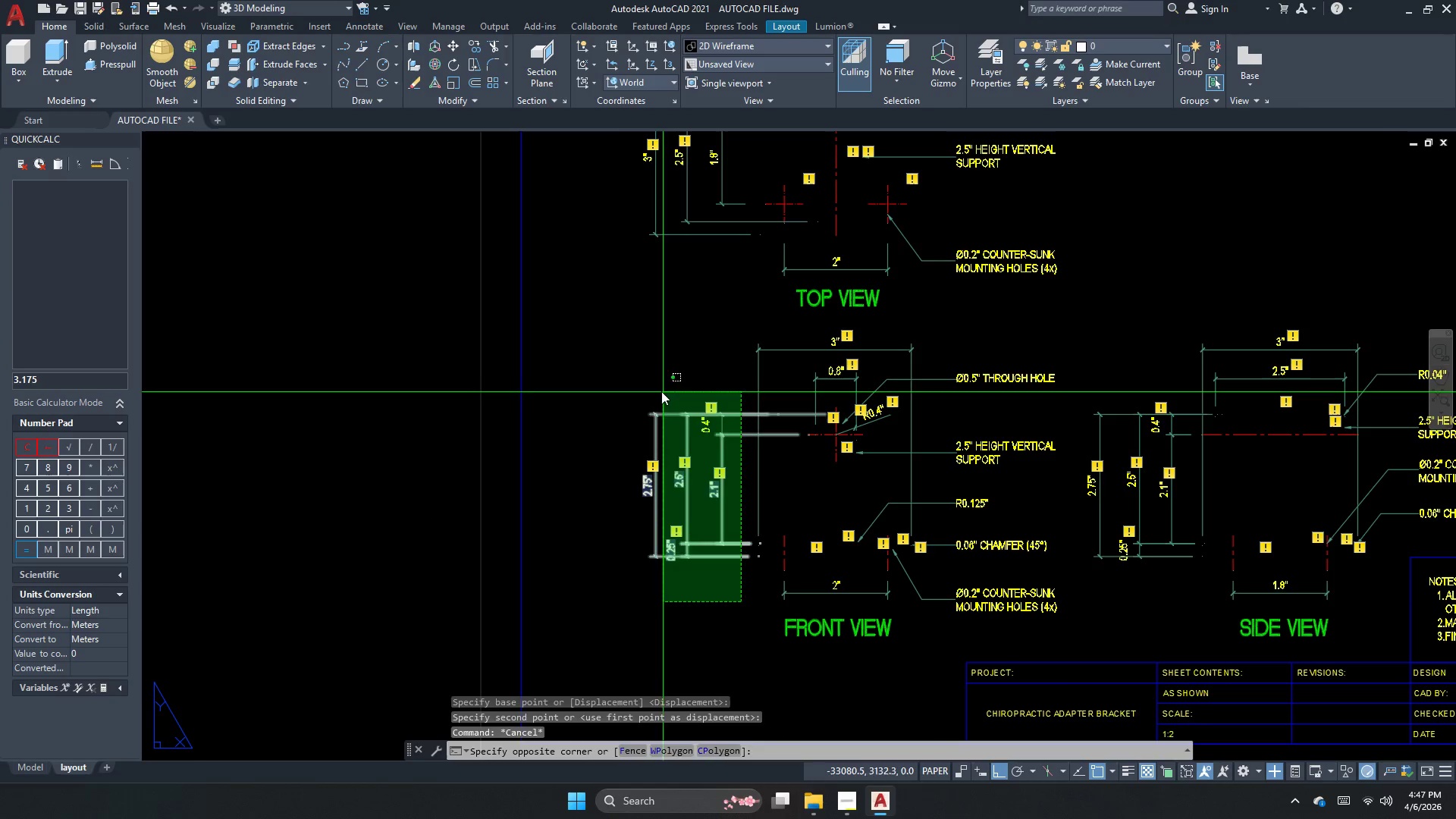 
left_click_drag(start_coordinate=[652, 386], to_coordinate=[648, 384])
 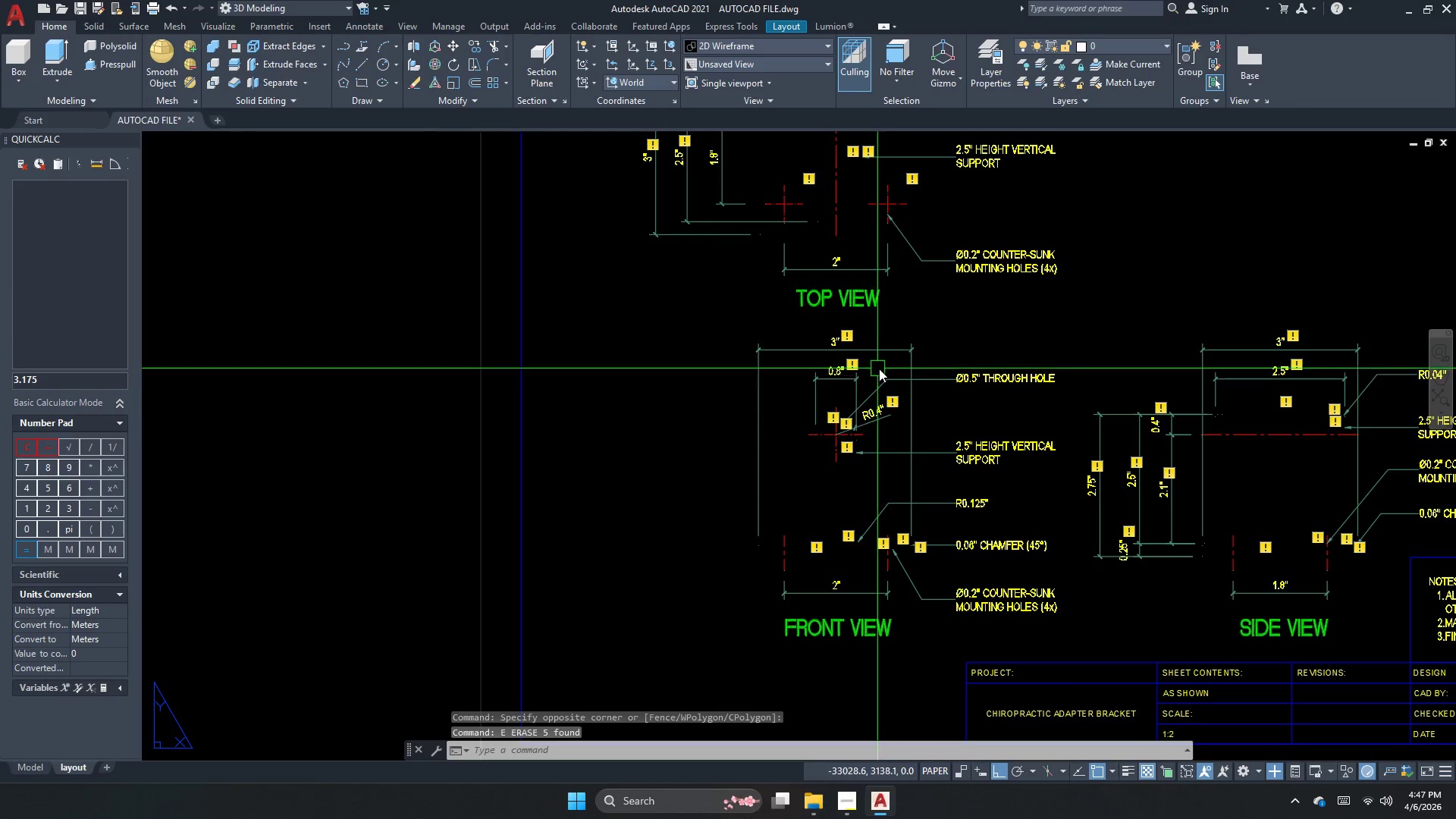 
key(E)
 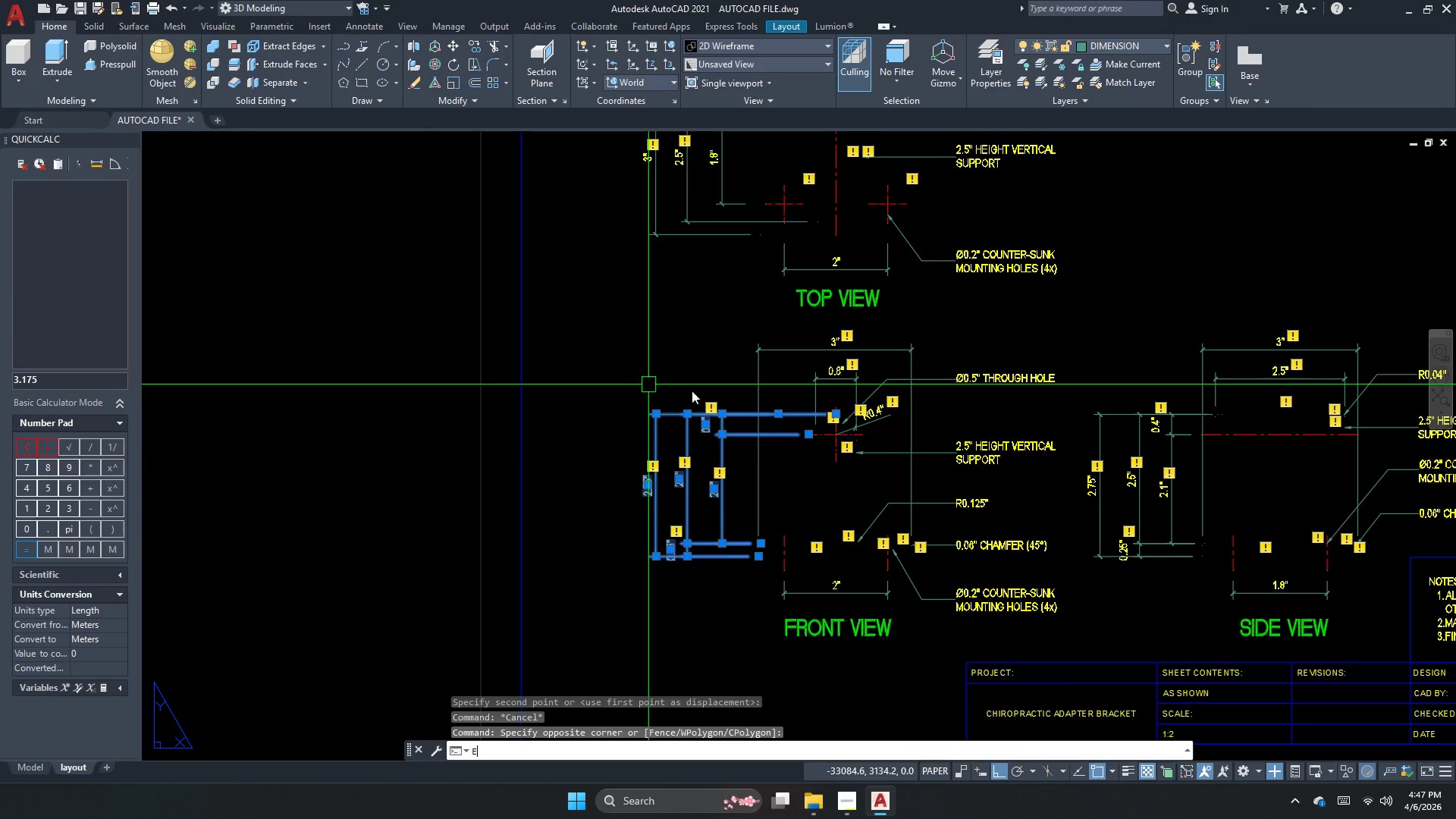 
key(Space)
 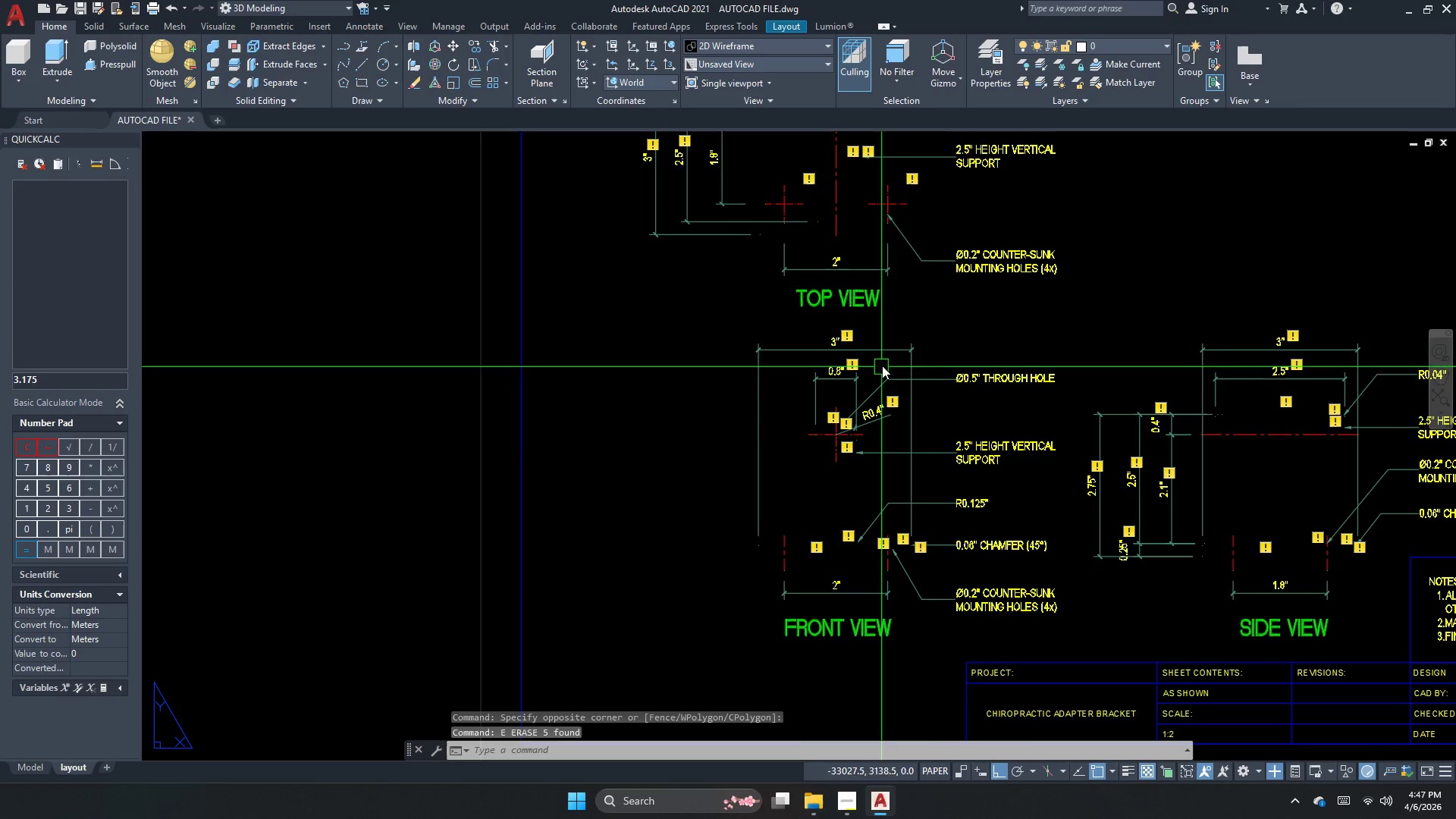 
left_click_drag(start_coordinate=[894, 325], to_coordinate=[875, 334])
 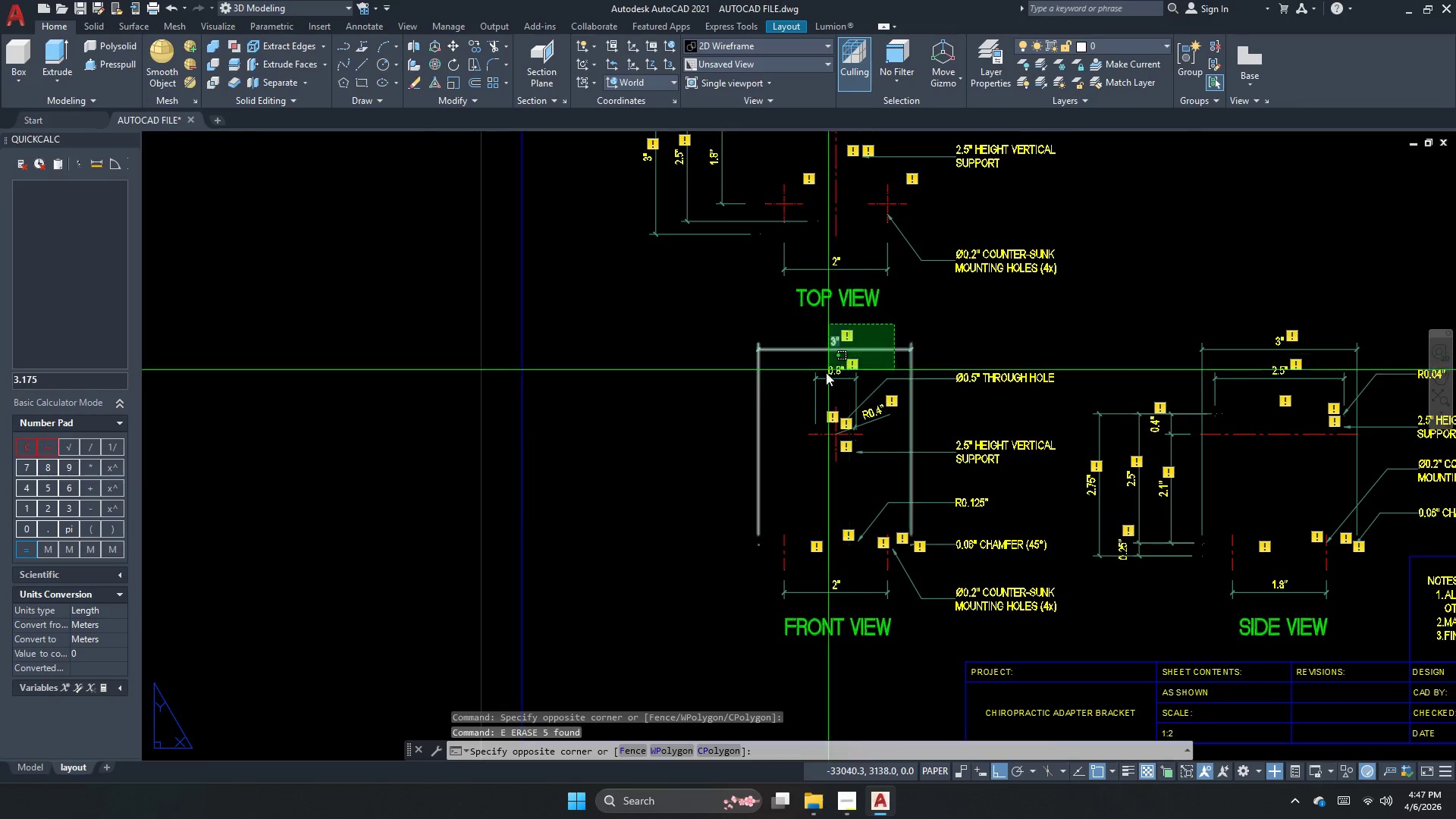 
scroll: coordinate [890, 331], scroll_direction: none, amount: 0.0
 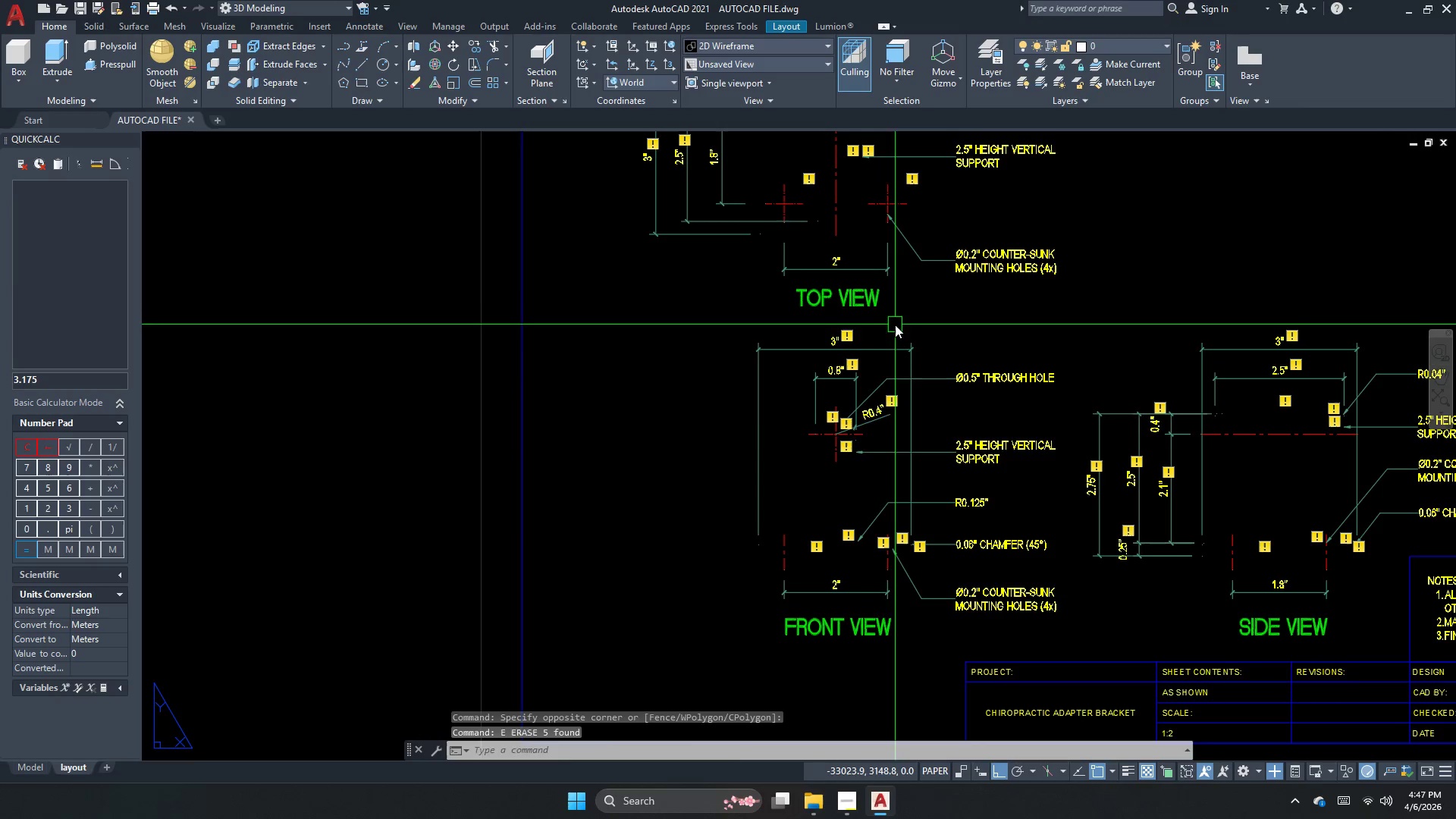 
double_click([813, 383])
 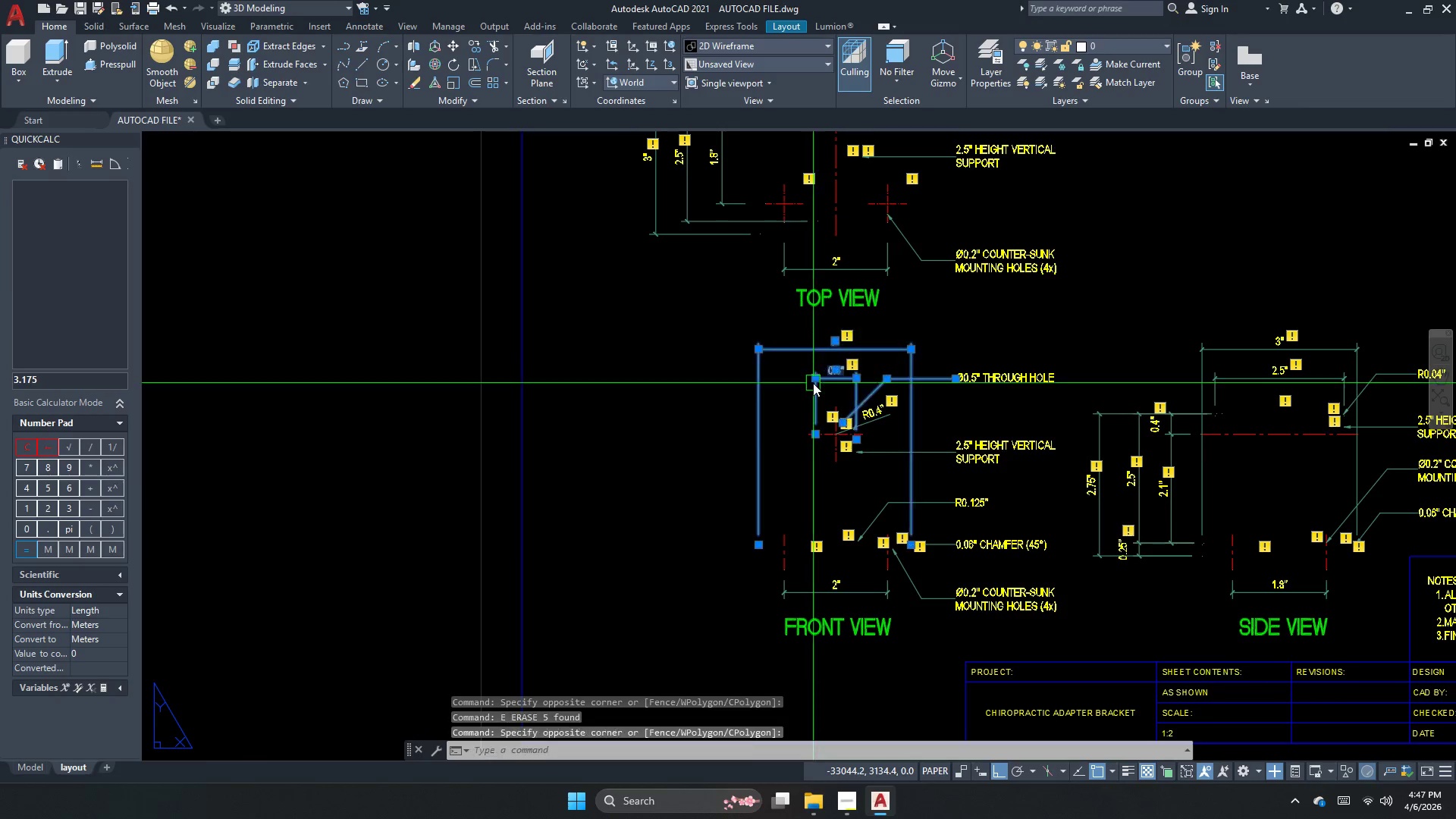 
key(Space)
 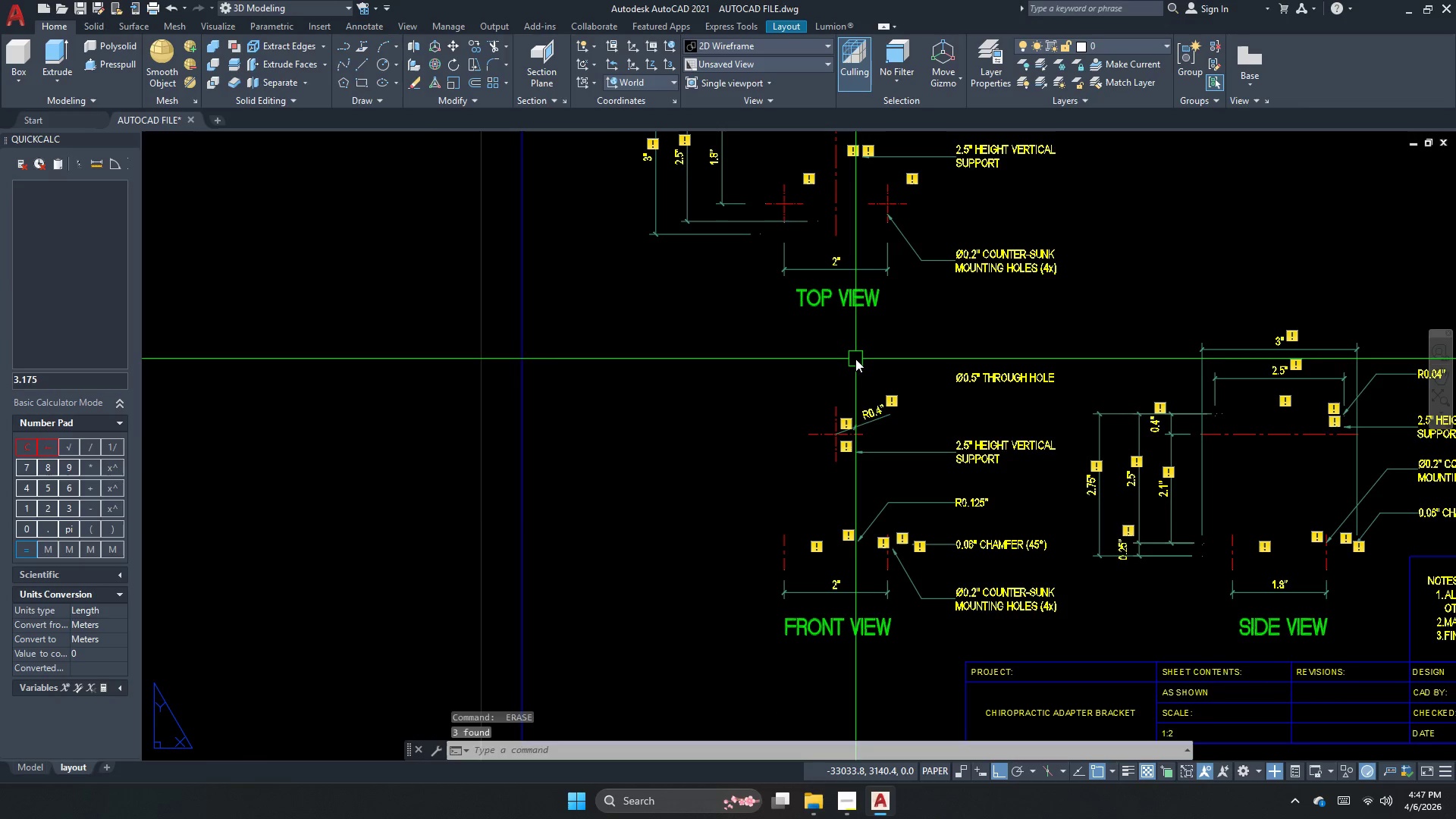 
key(Control+ControlLeft)
 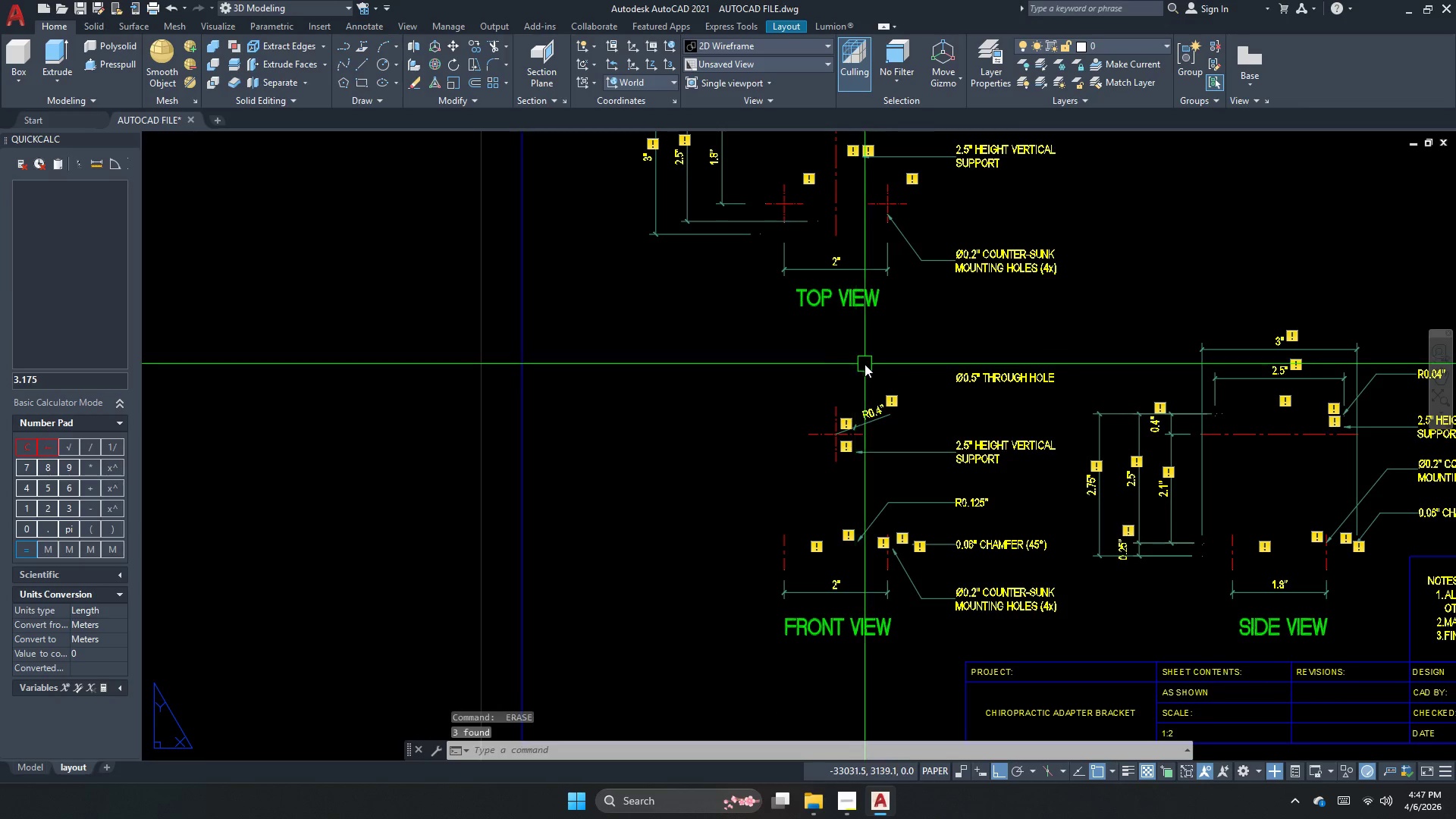 
key(Control+Z)
 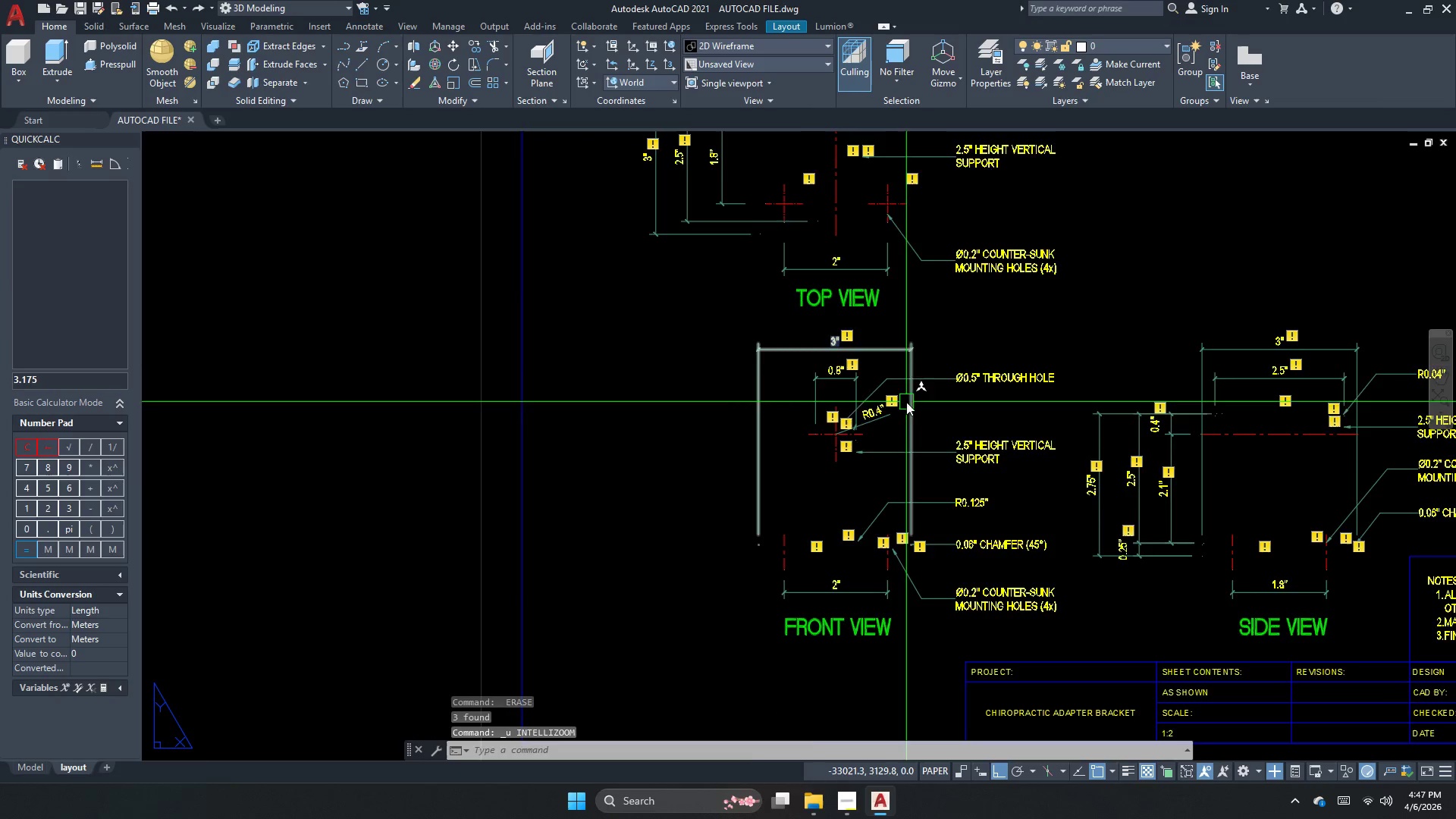 
left_click_drag(start_coordinate=[948, 445], to_coordinate=[912, 431])
 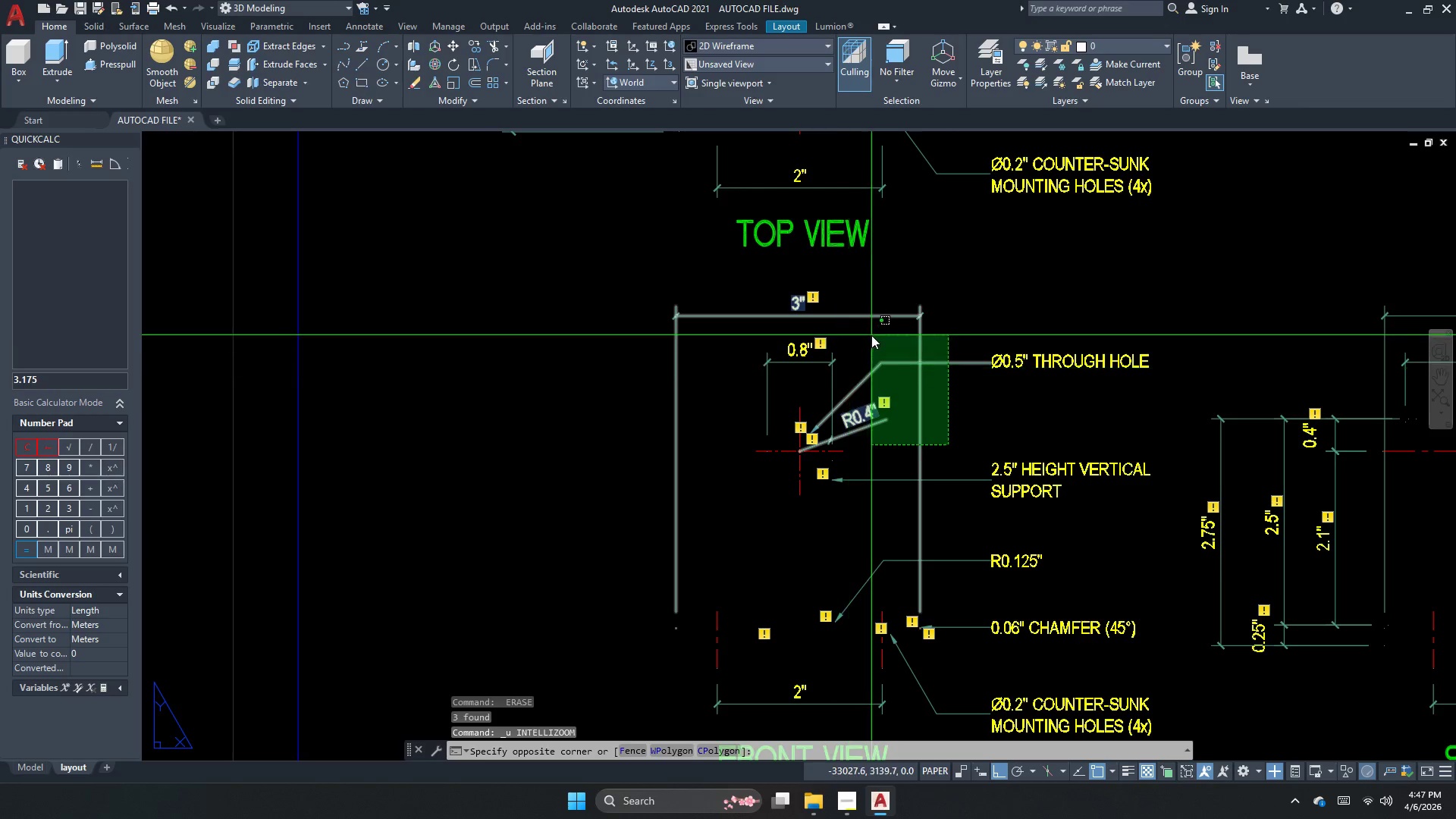 
scroll: coordinate [897, 405], scroll_direction: up, amount: 1.0
 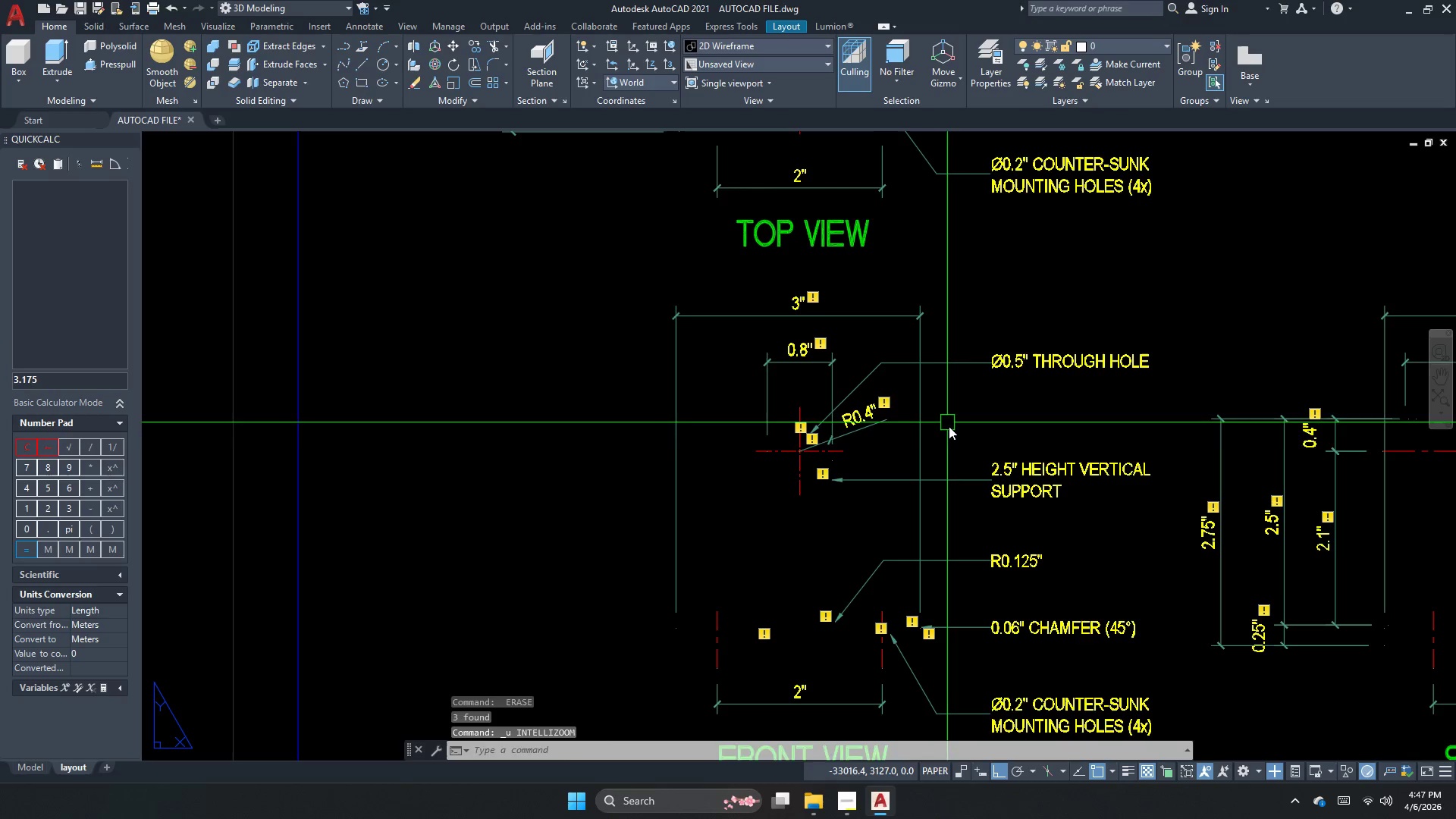 
key(E)
 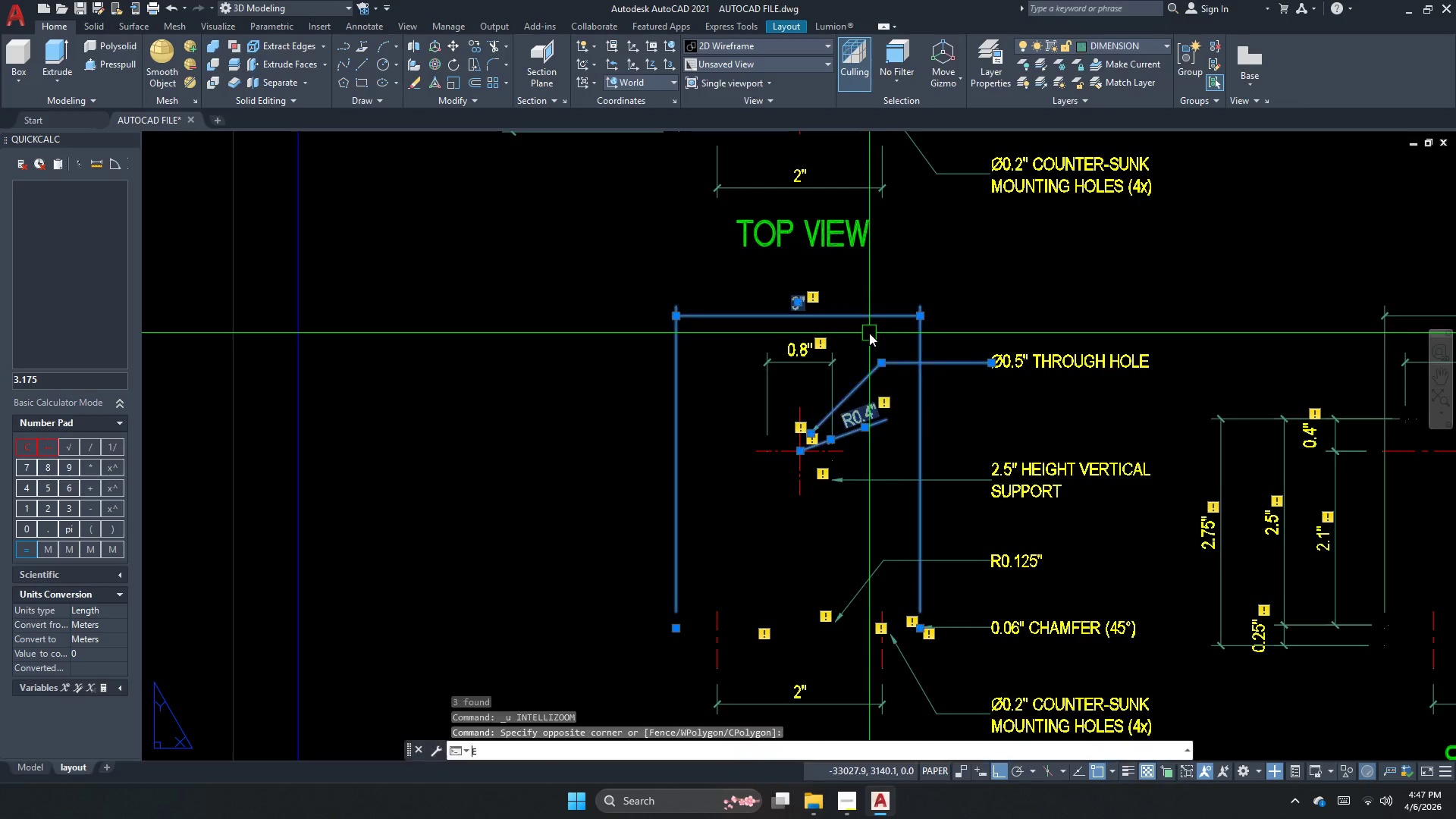 
key(Space)
 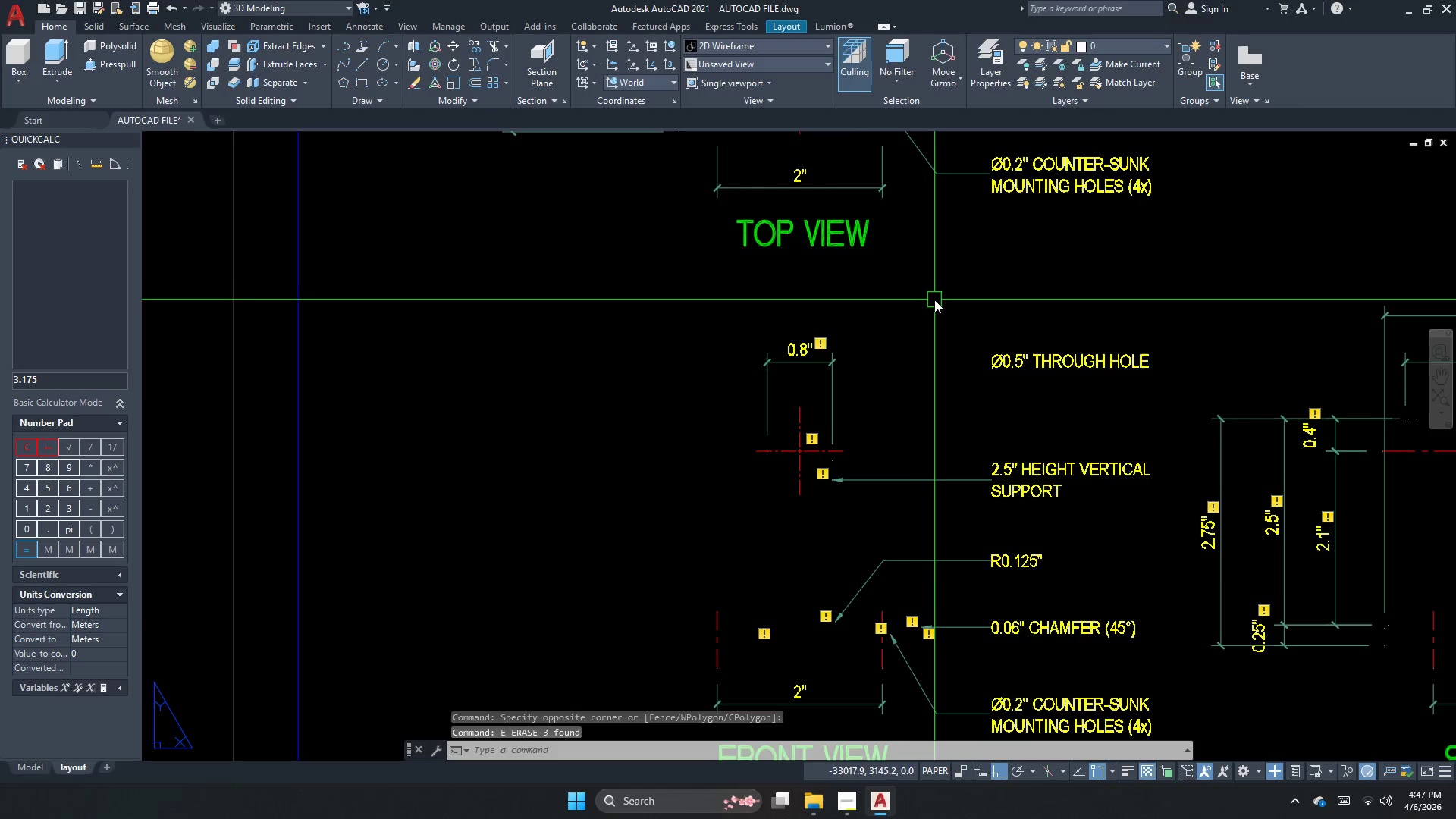 
left_click_drag(start_coordinate=[921, 312], to_coordinate=[821, 359])
 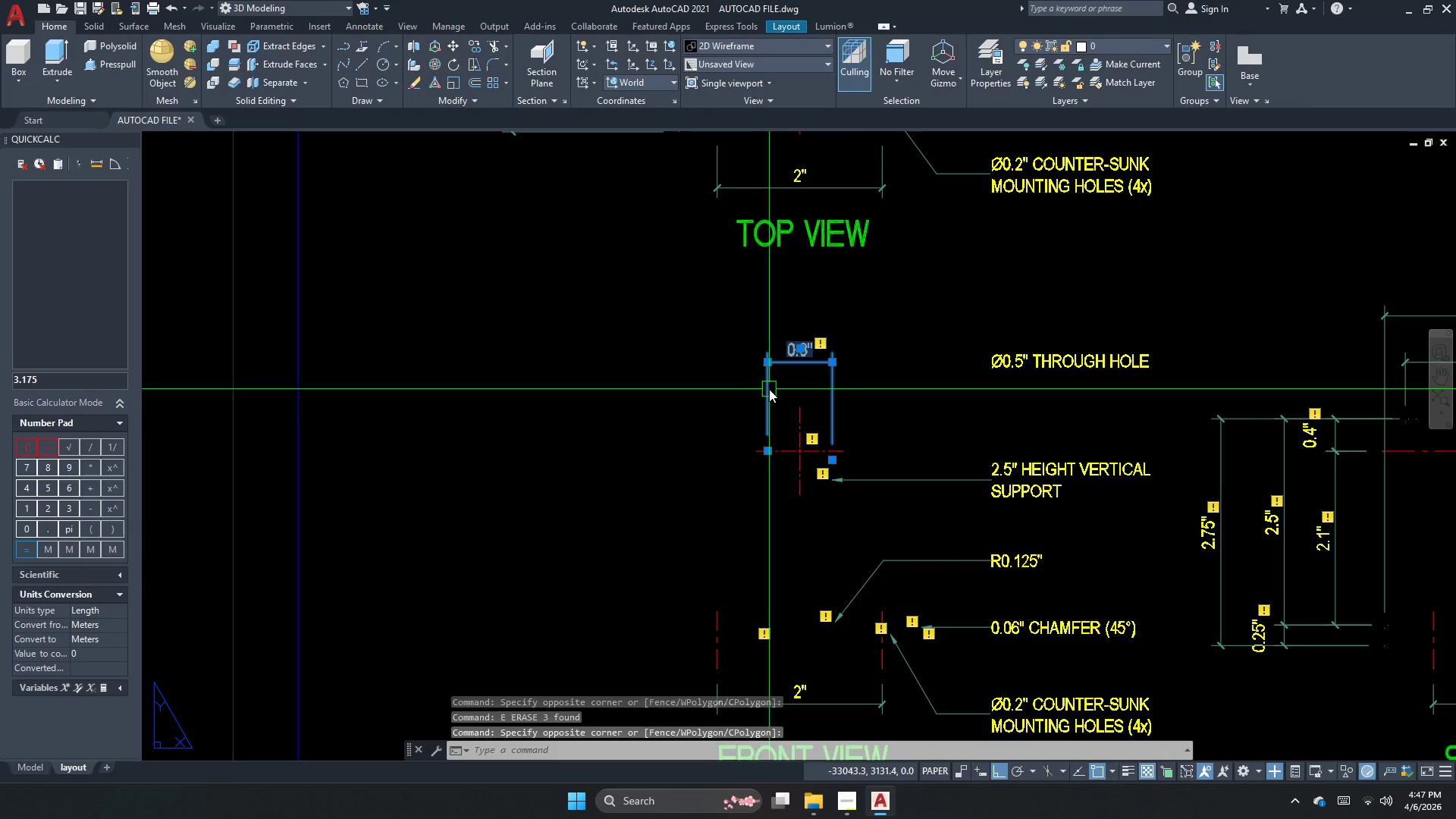 
key(Space)
 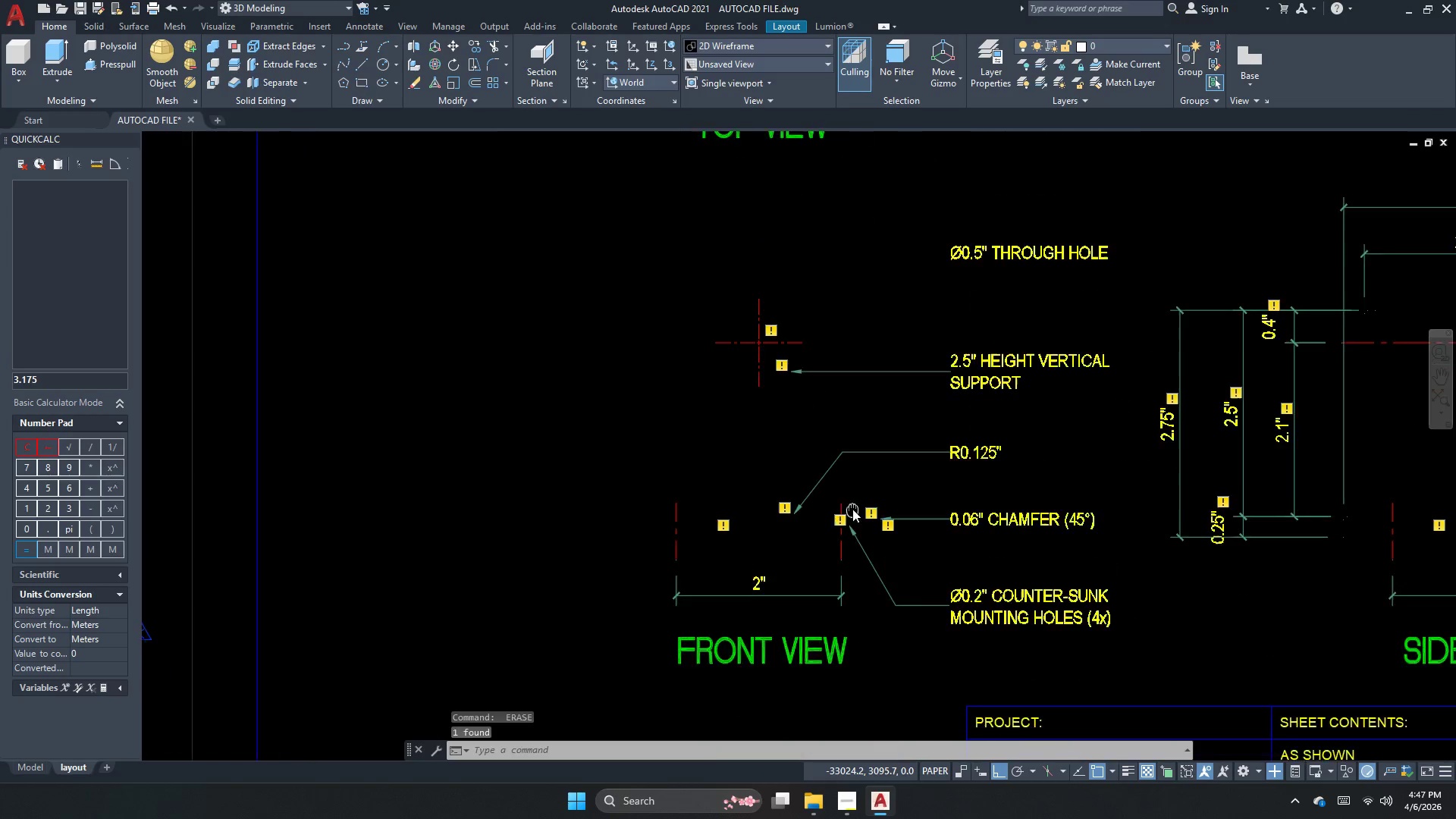 
left_click_drag(start_coordinate=[789, 601], to_coordinate=[779, 587])
 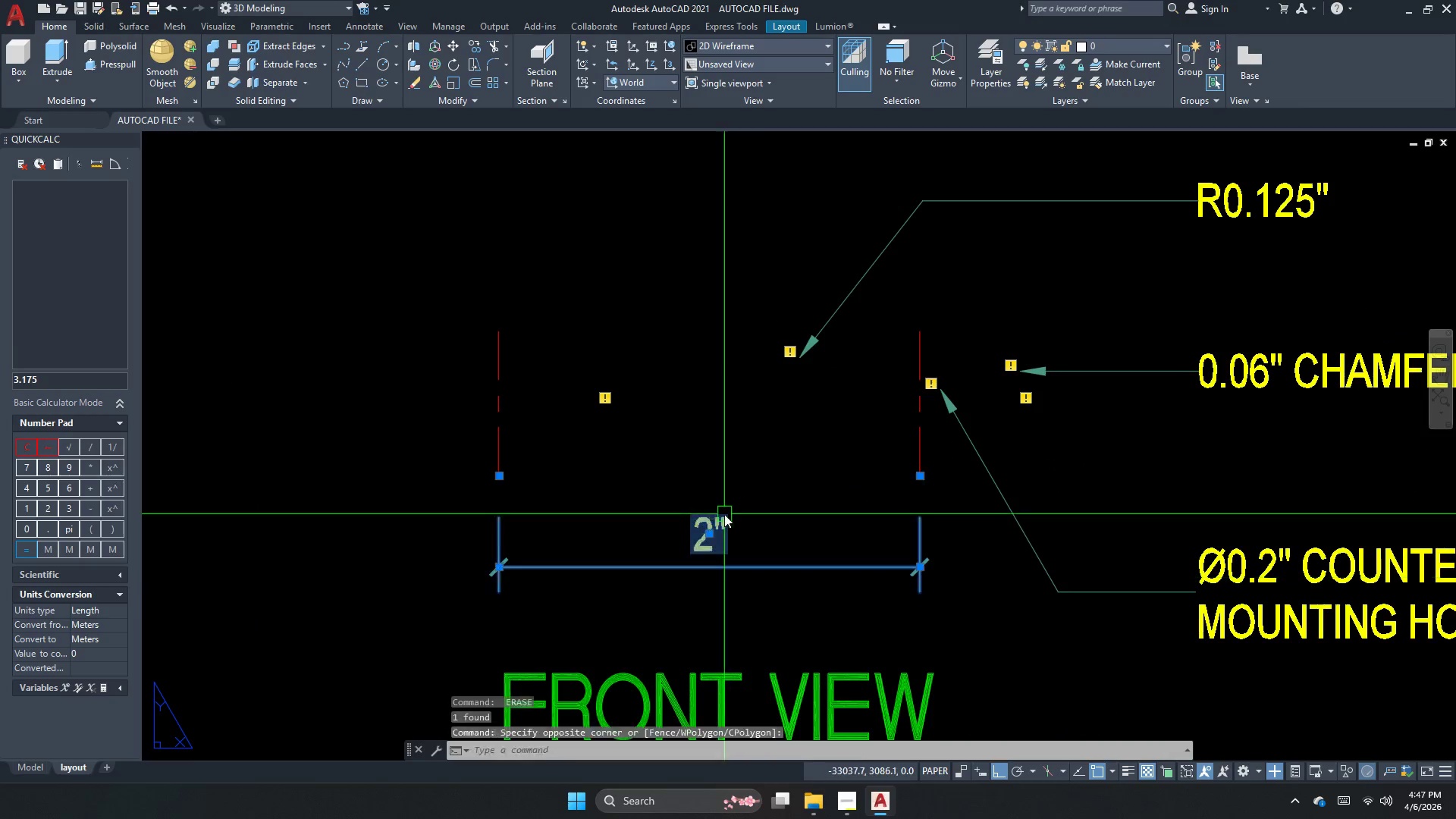 
key(Space)
 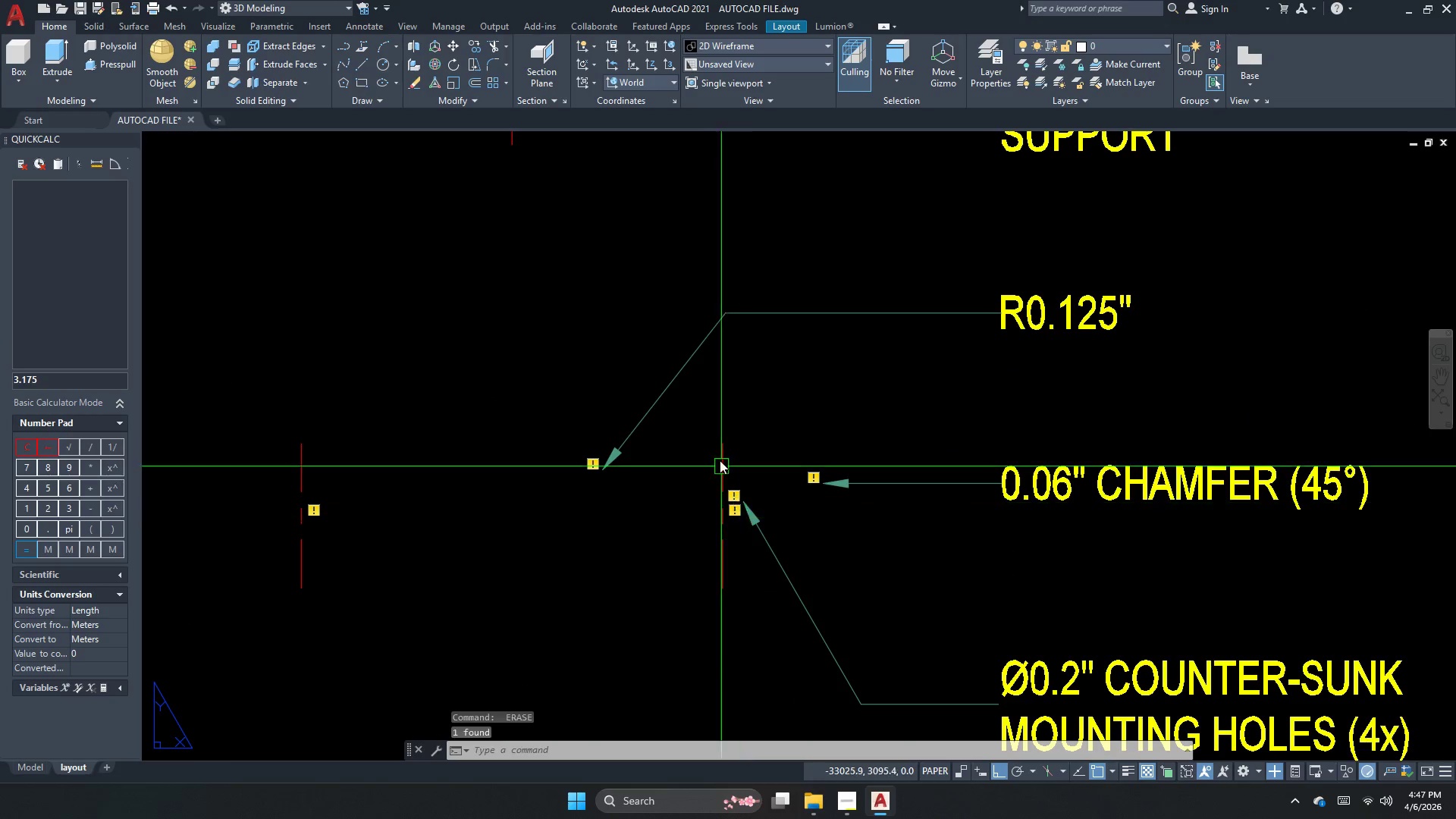 
scroll: coordinate [789, 608], scroll_direction: up, amount: 2.0
 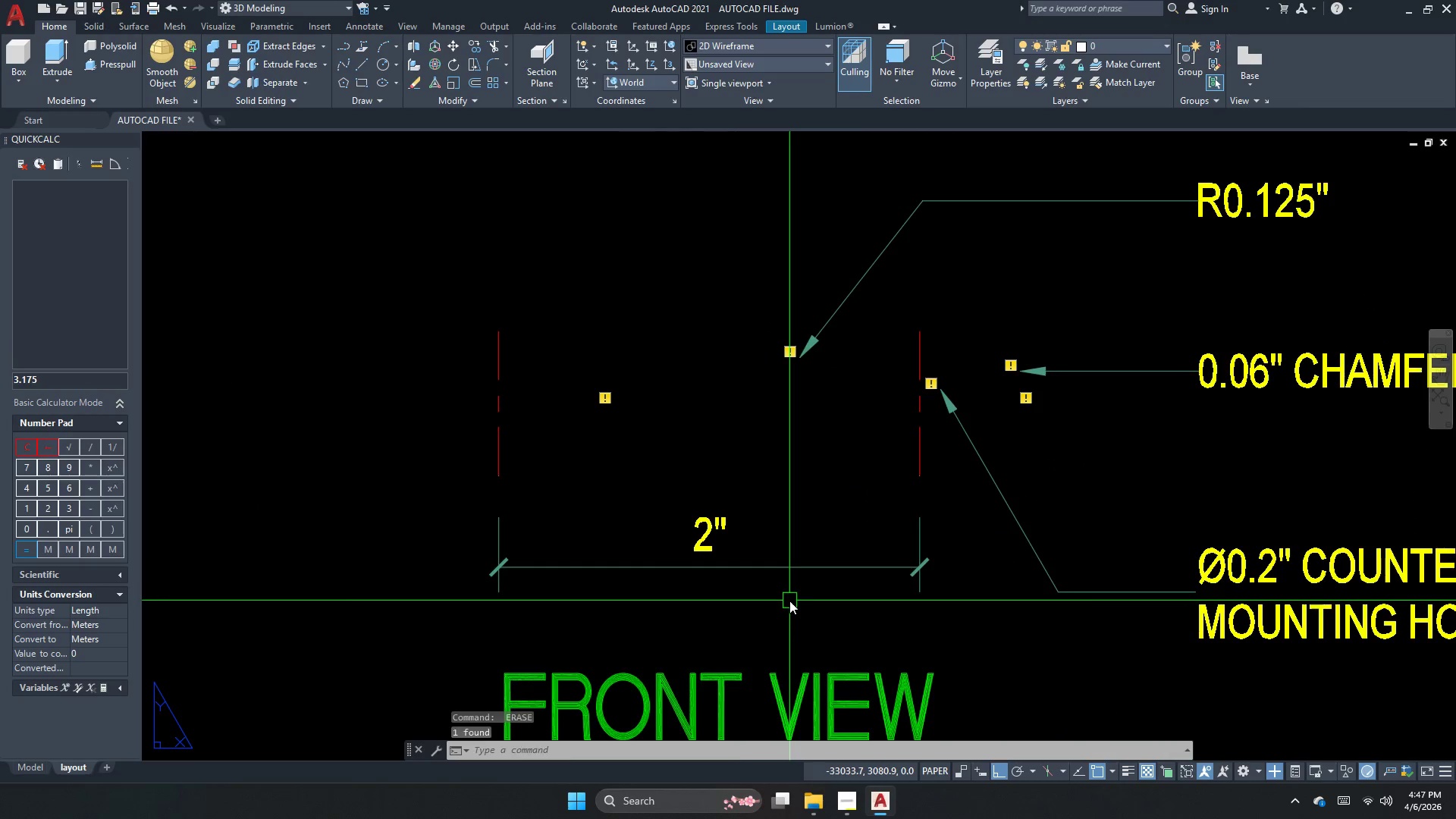 
left_click_drag(start_coordinate=[695, 456], to_coordinate=[732, 488])
 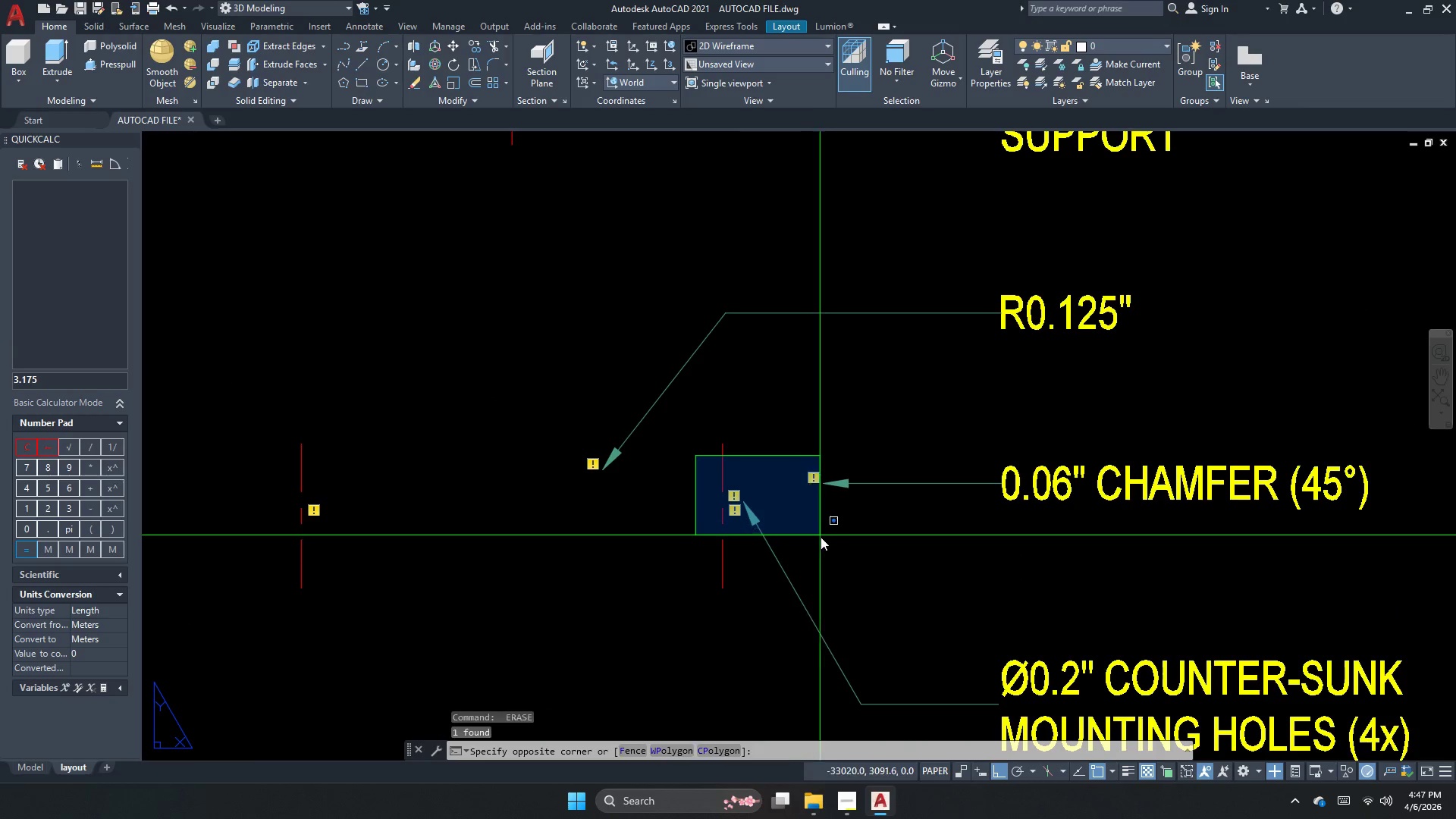 
double_click([824, 541])
 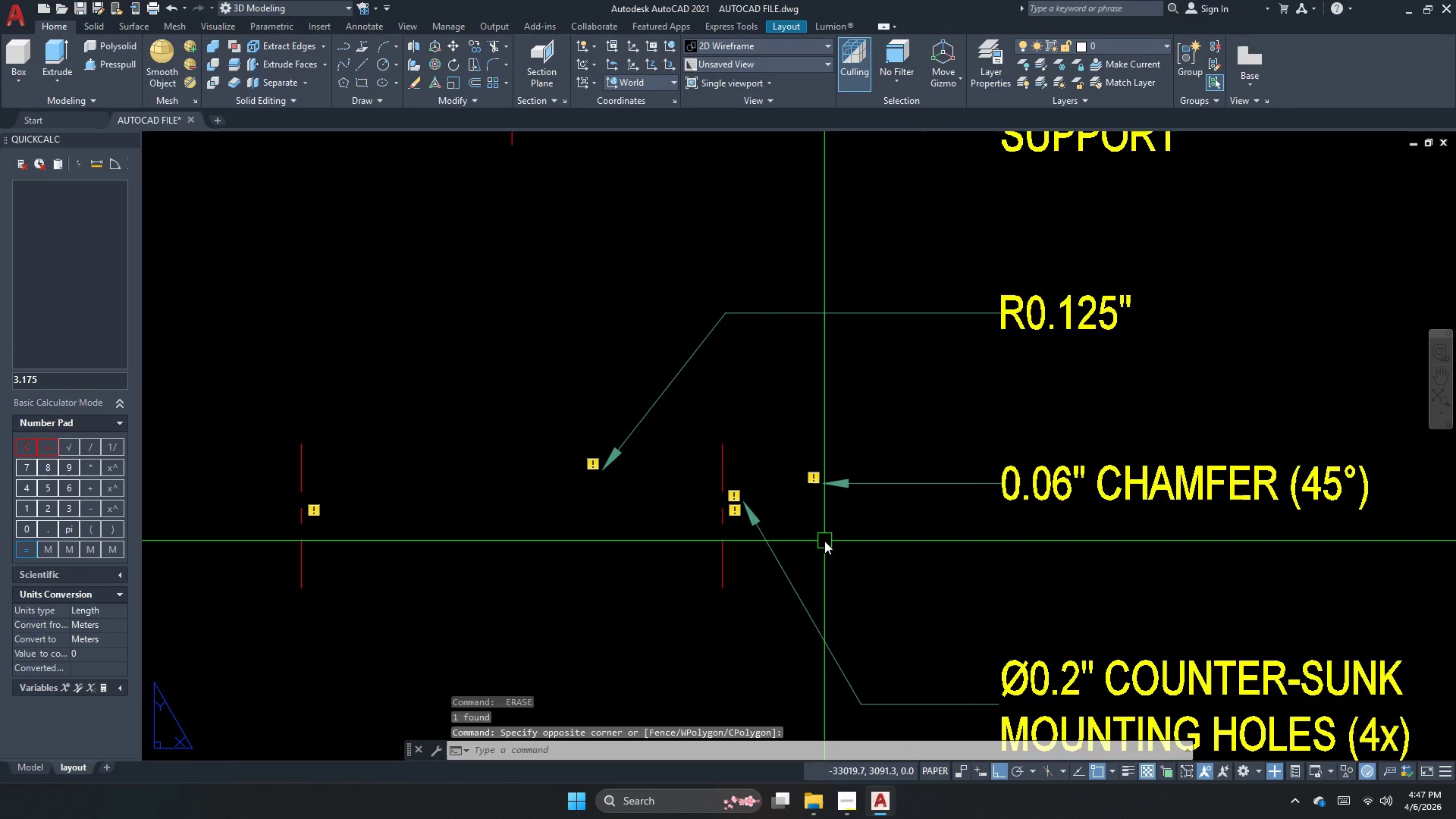 
key(Space)
 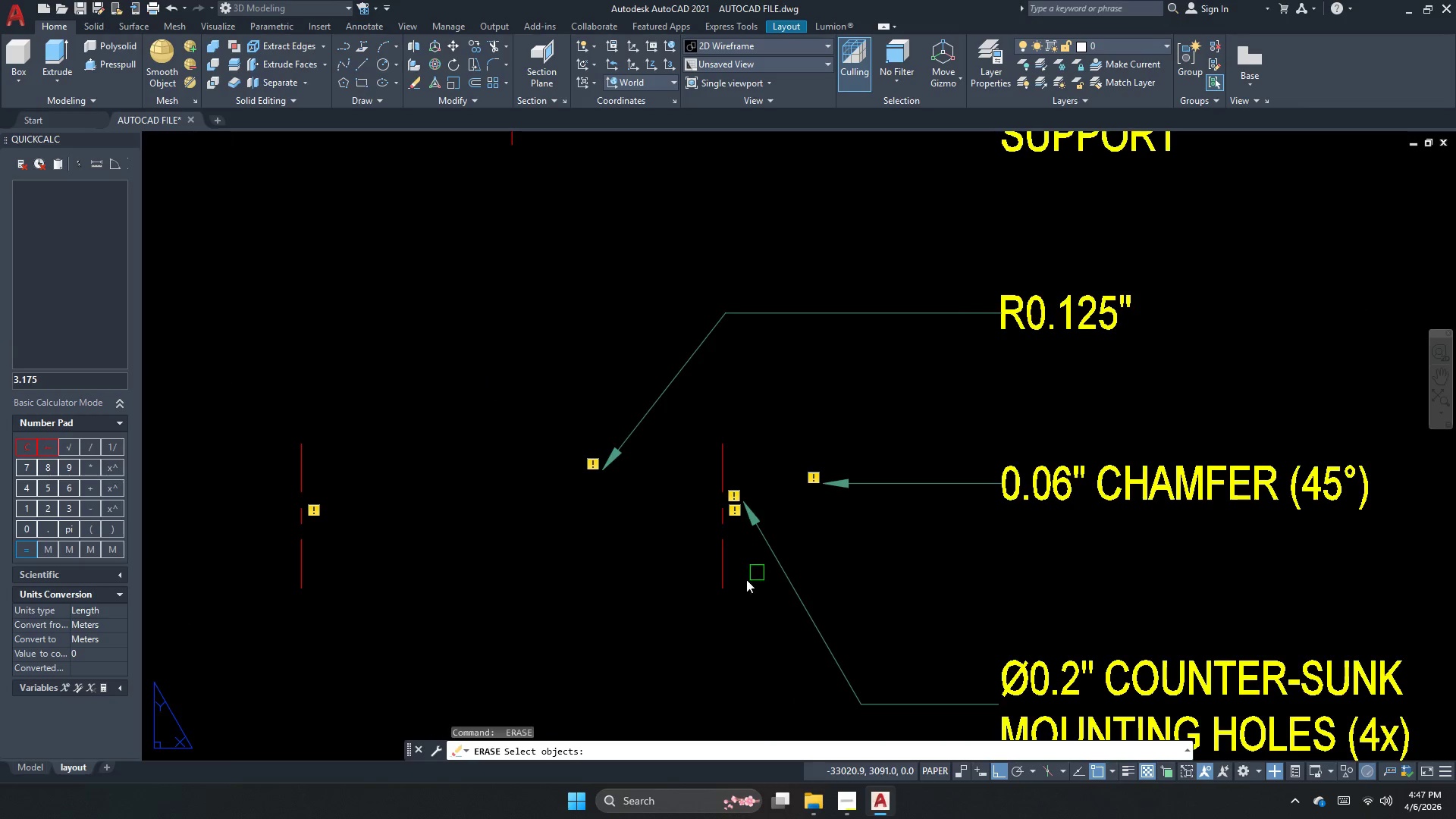 
key(Escape)
 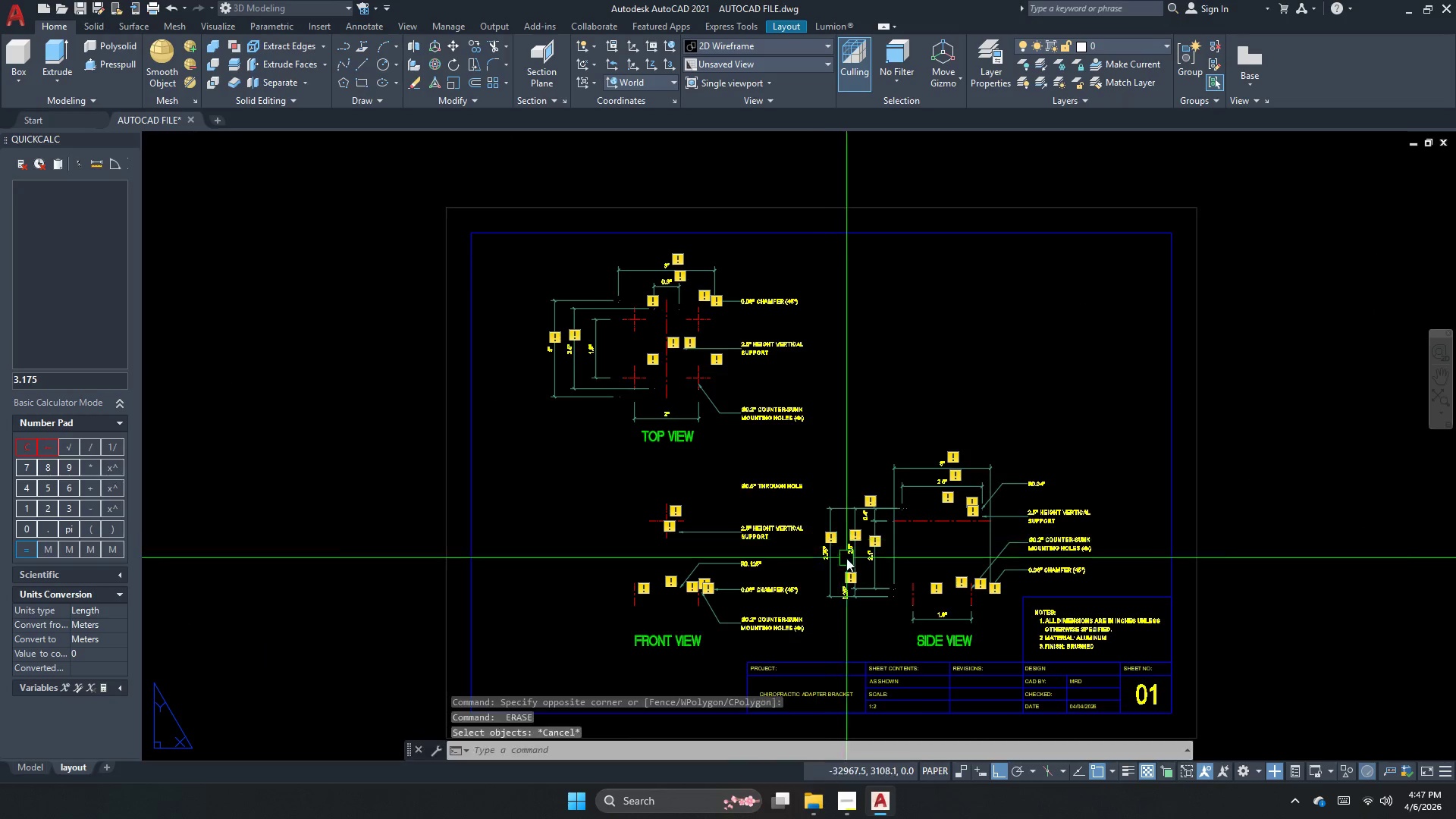 
scroll: coordinate [697, 595], scroll_direction: down, amount: 4.0
 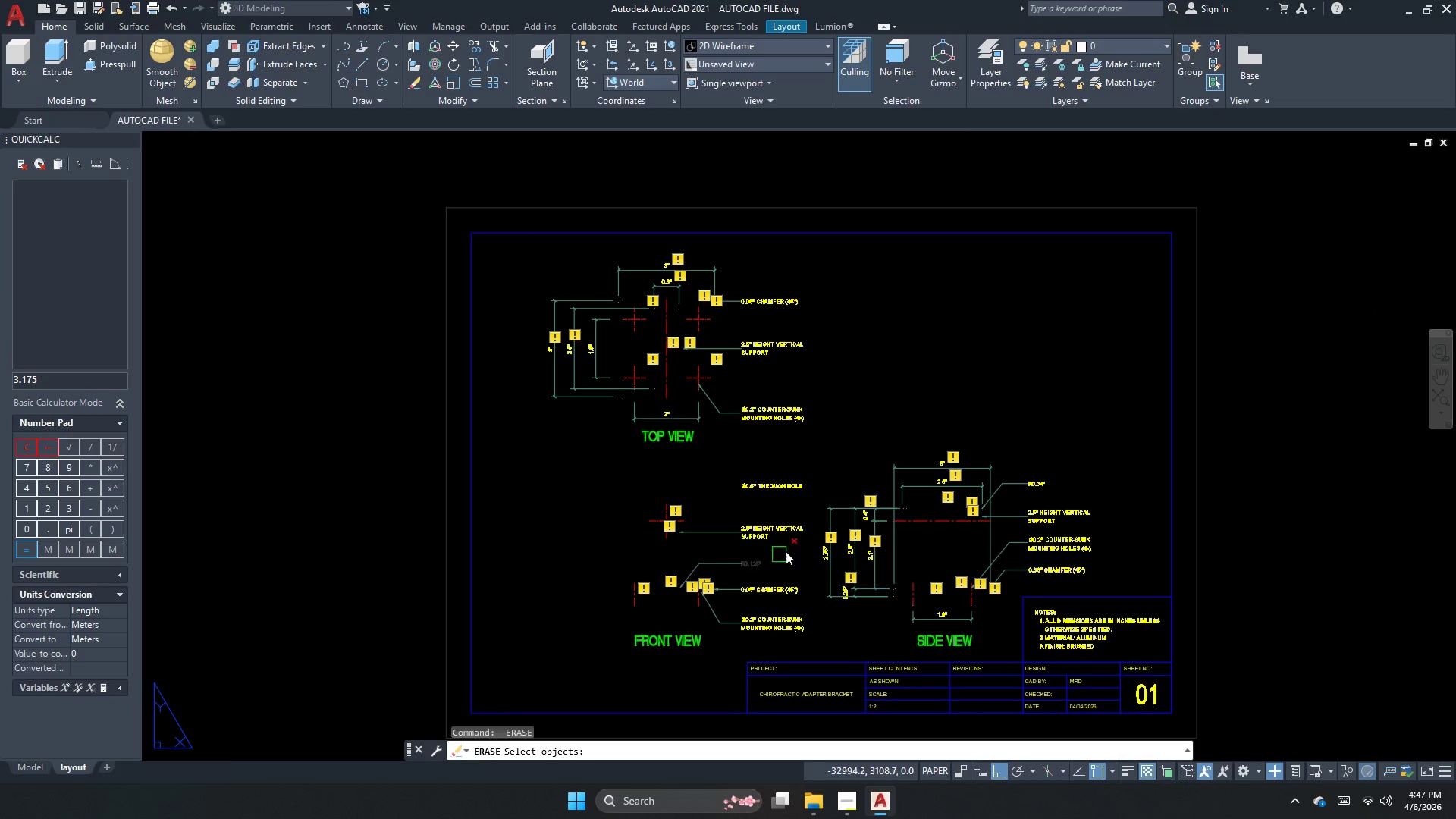 
scroll: coordinate [846, 560], scroll_direction: up, amount: 1.0
 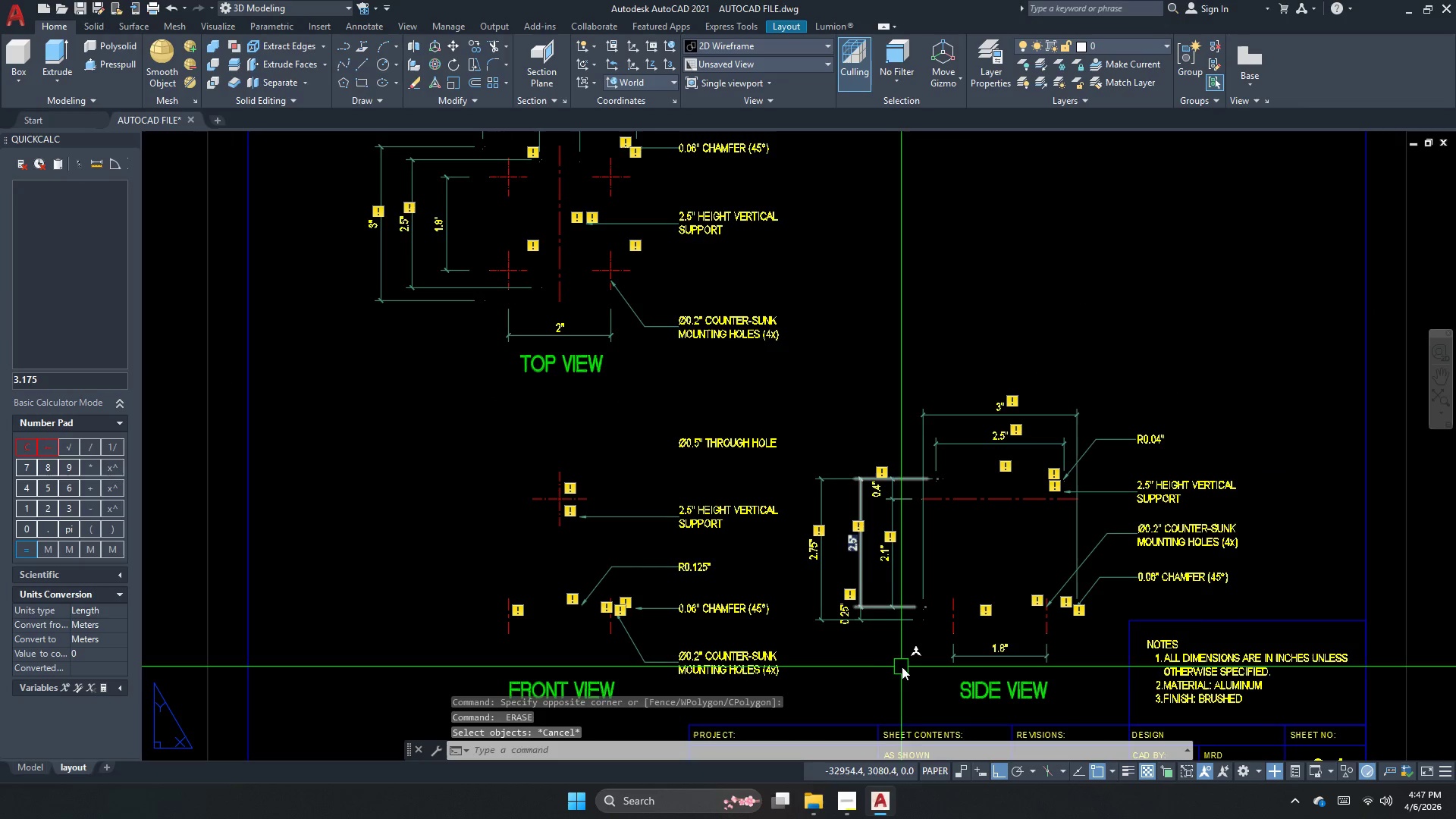 
left_click_drag(start_coordinate=[912, 673], to_coordinate=[881, 625])
 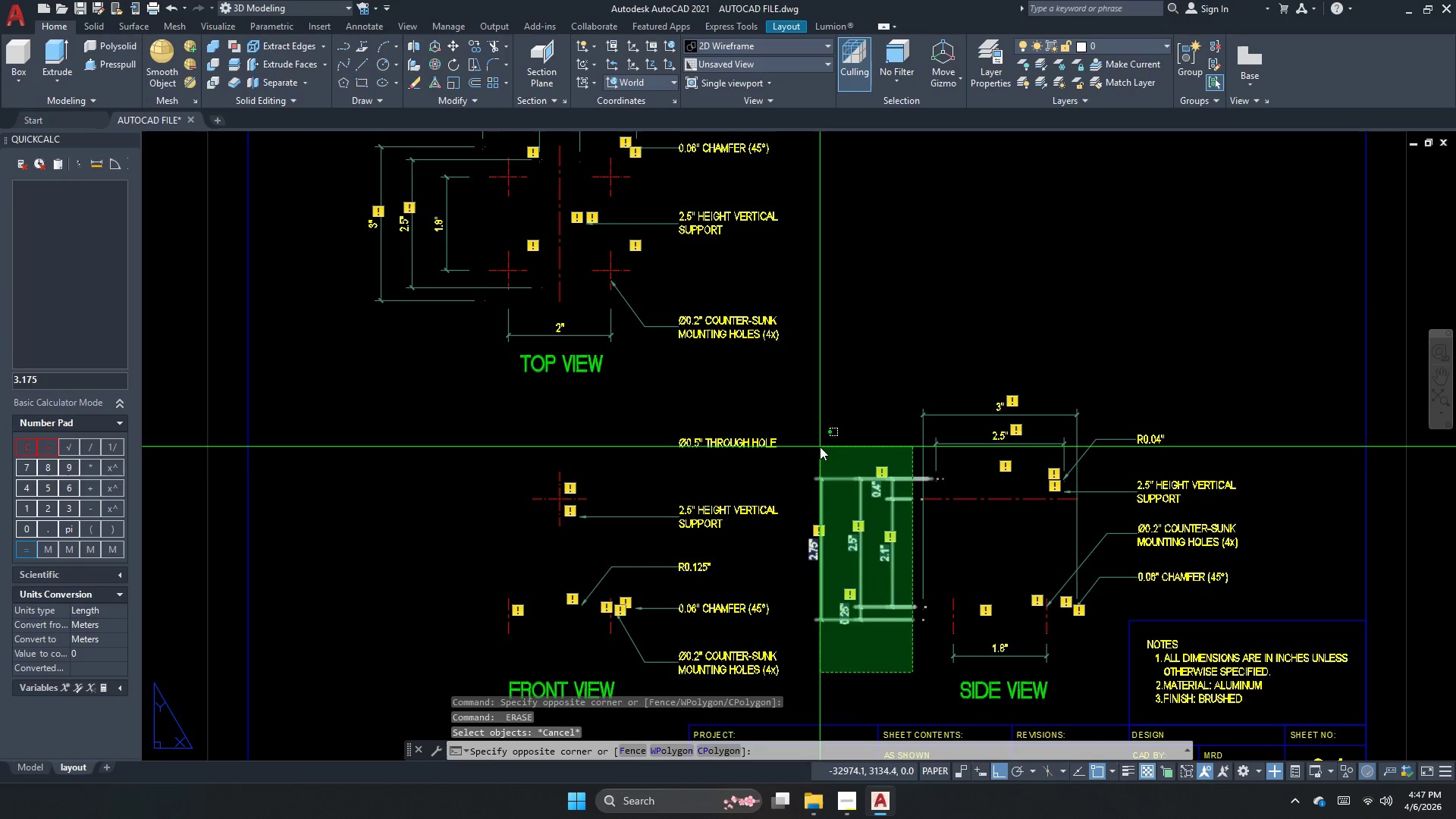 
key(E)
 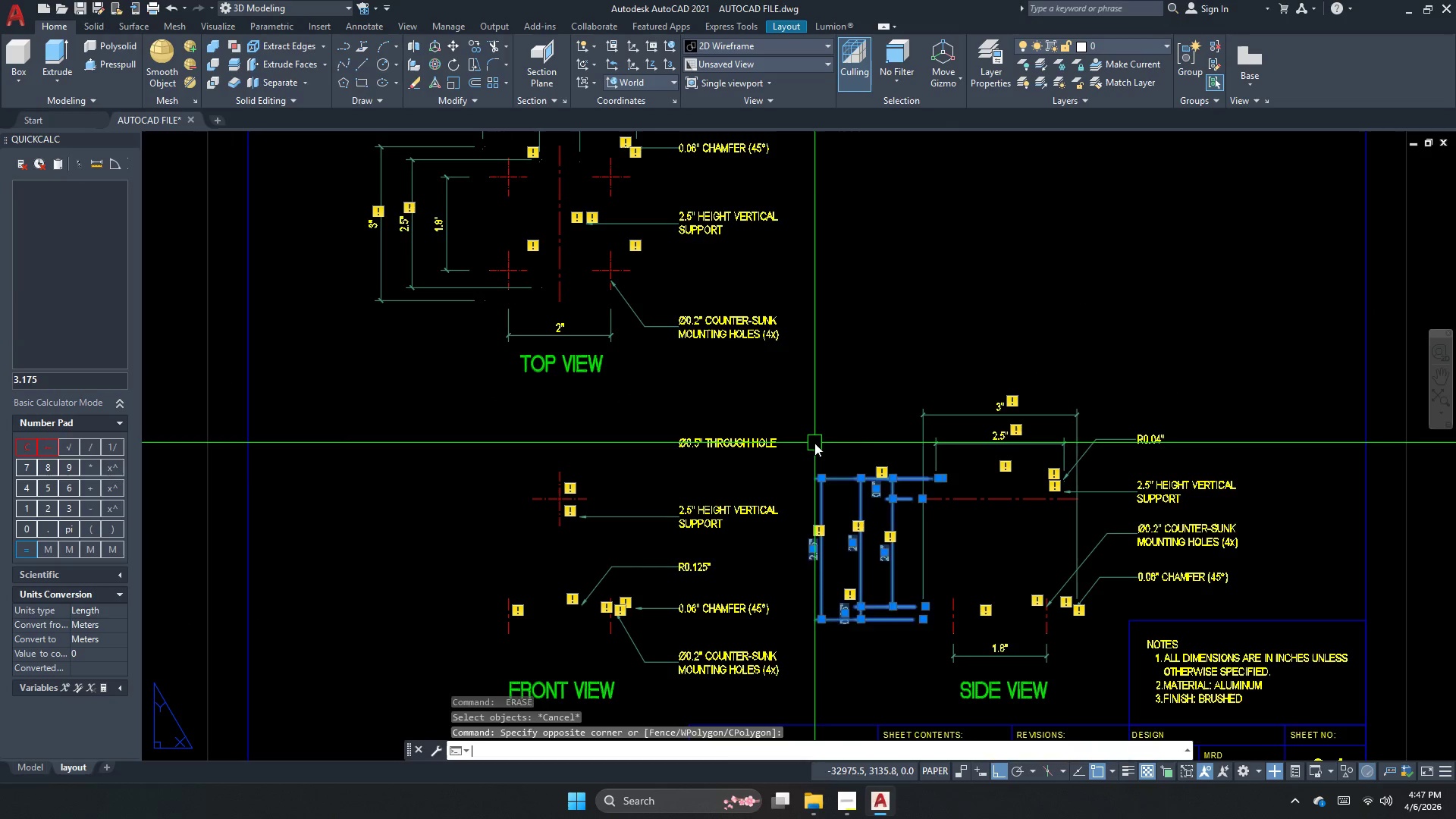 
key(Space)
 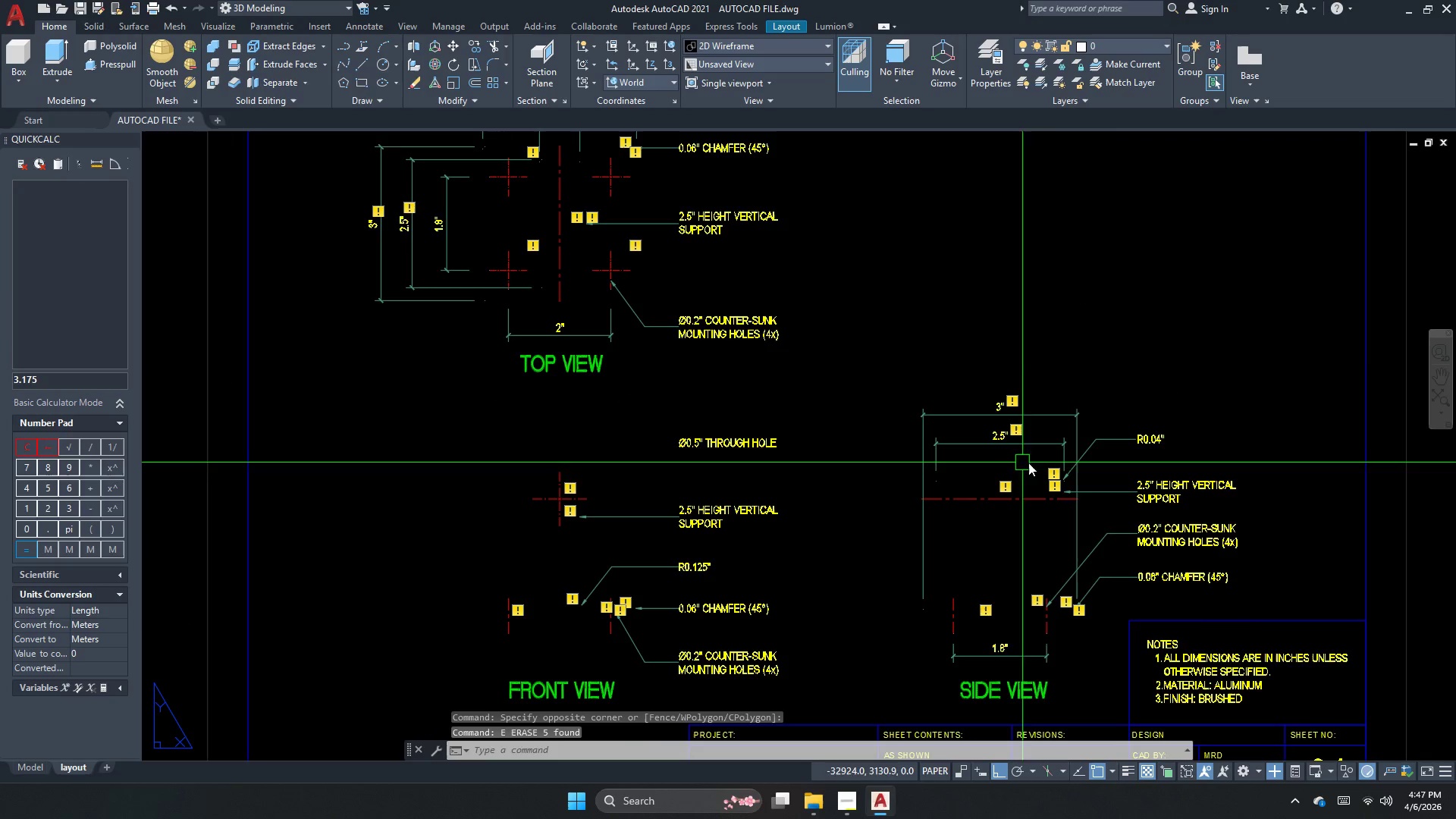 
scroll: coordinate [1106, 456], scroll_direction: none, amount: 0.0
 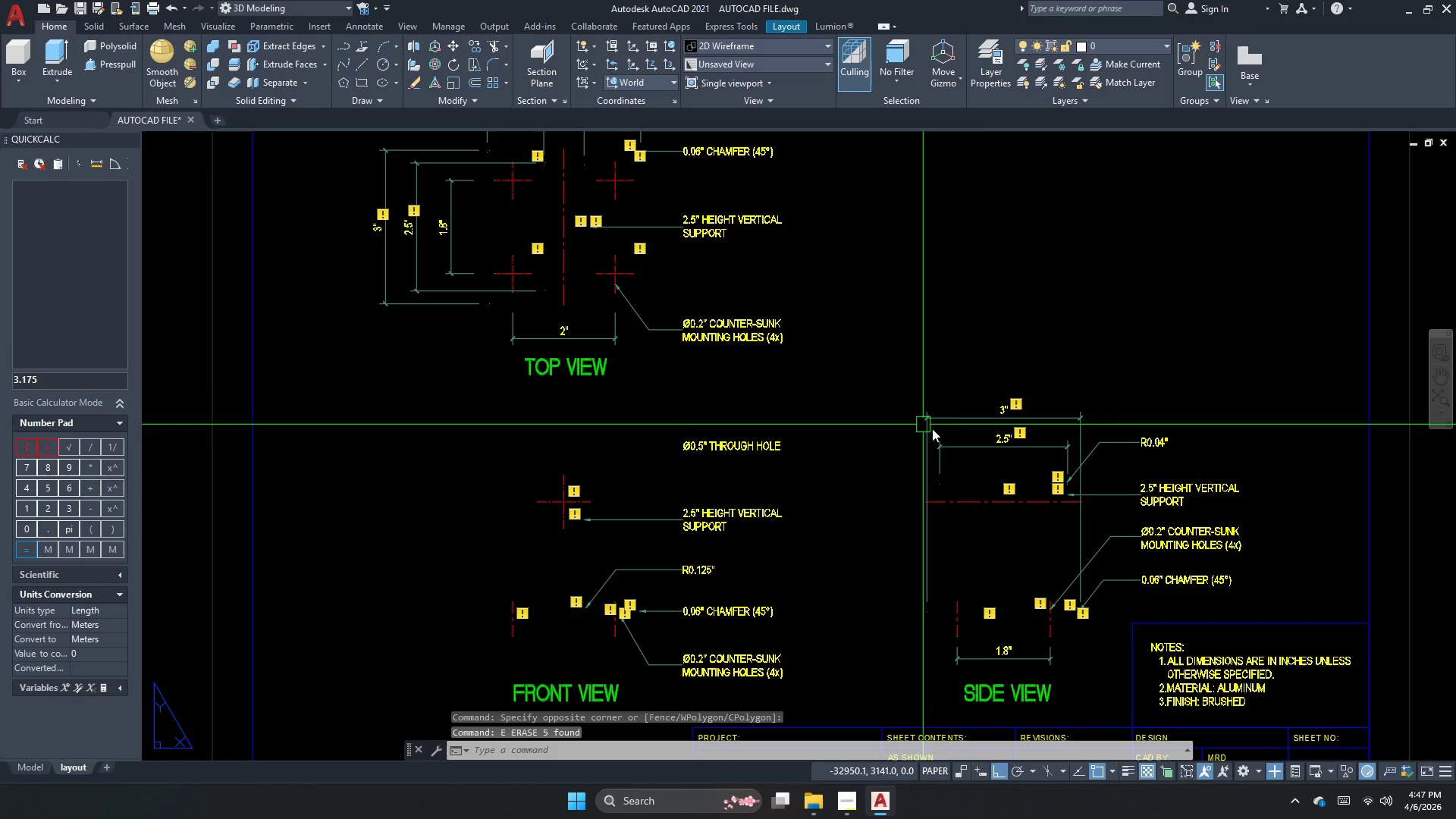 
scroll: coordinate [977, 451], scroll_direction: down, amount: 1.0
 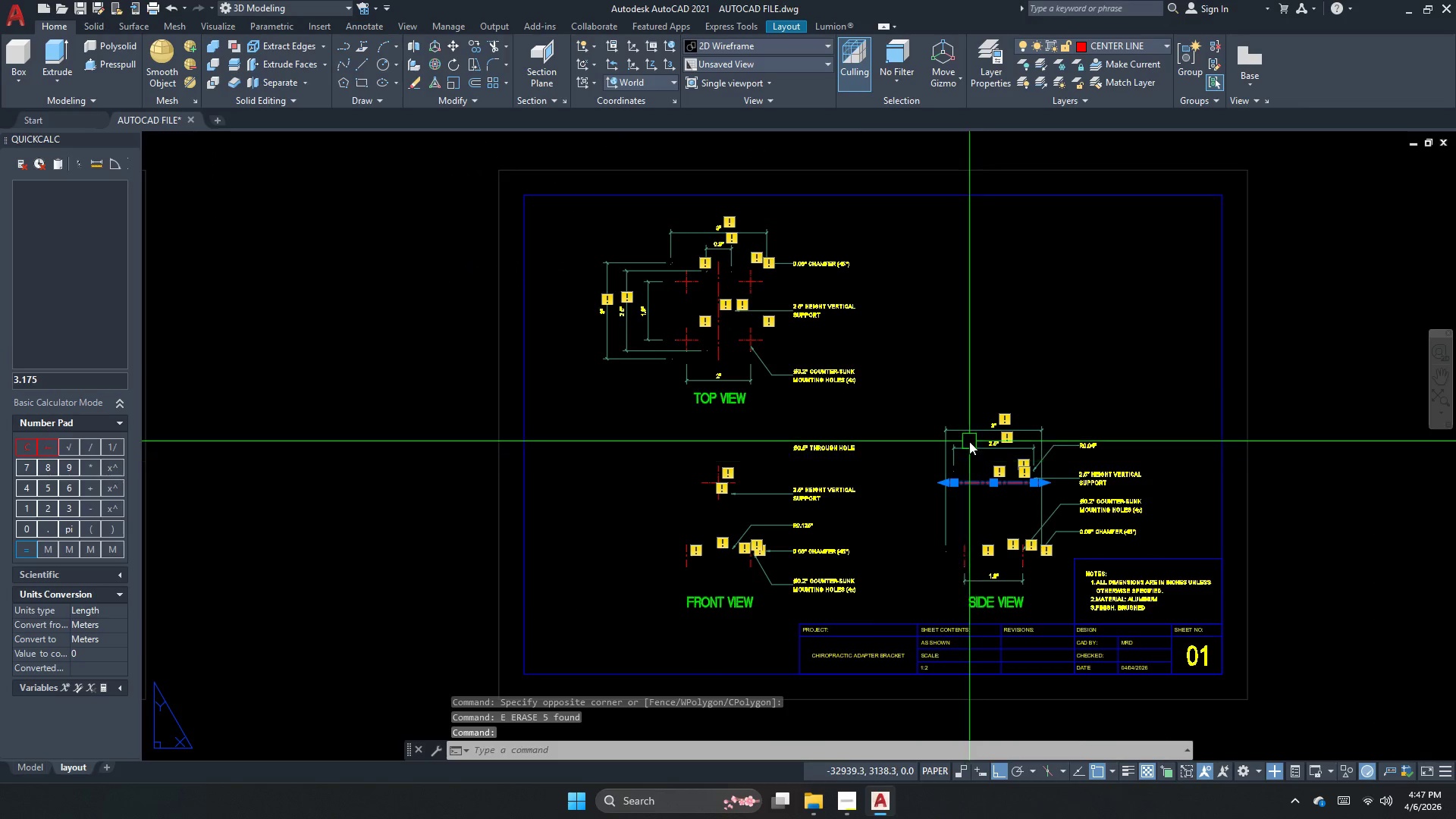 
key(Escape)
 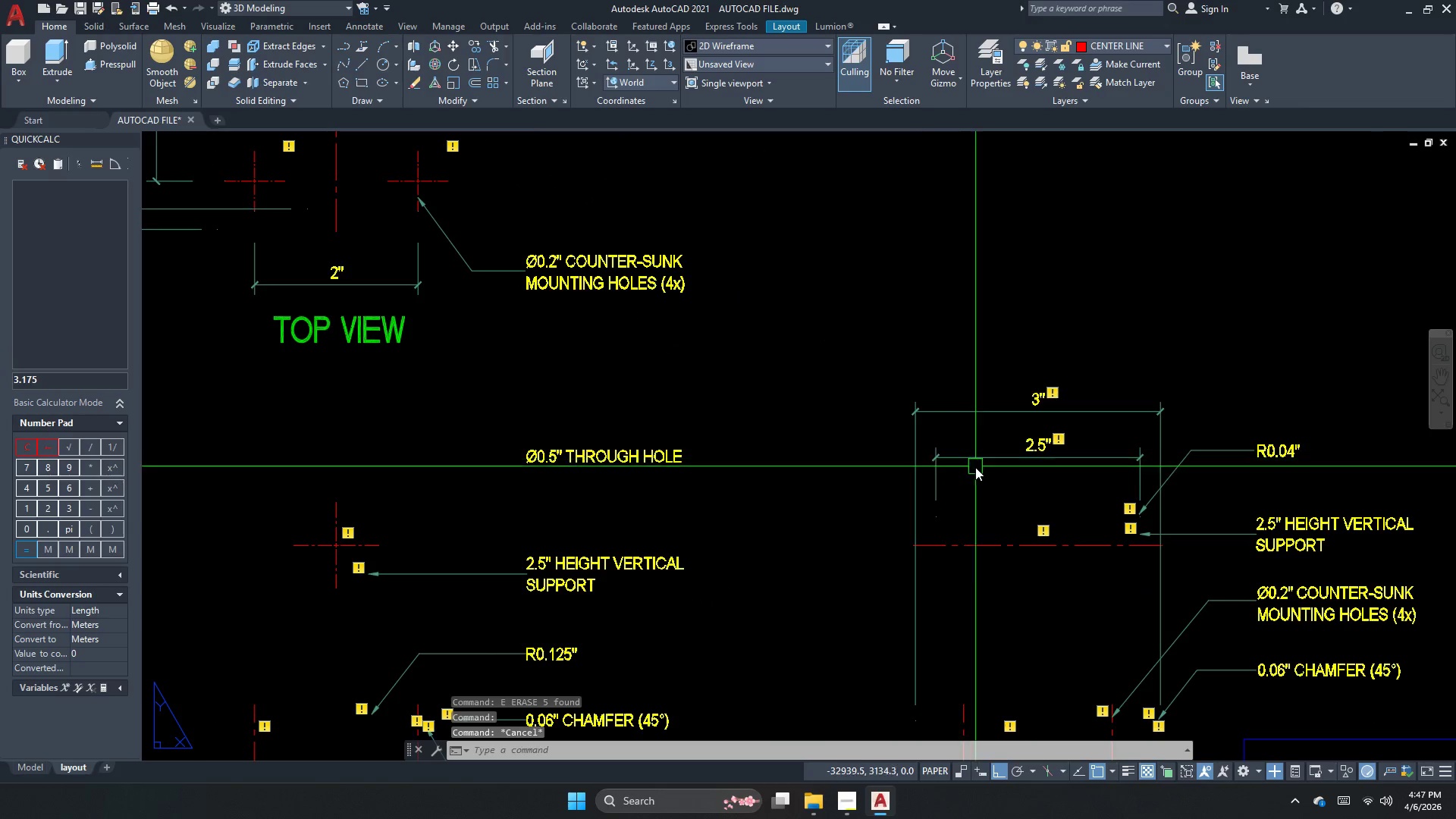 
left_click_drag(start_coordinate=[974, 479], to_coordinate=[962, 431])
 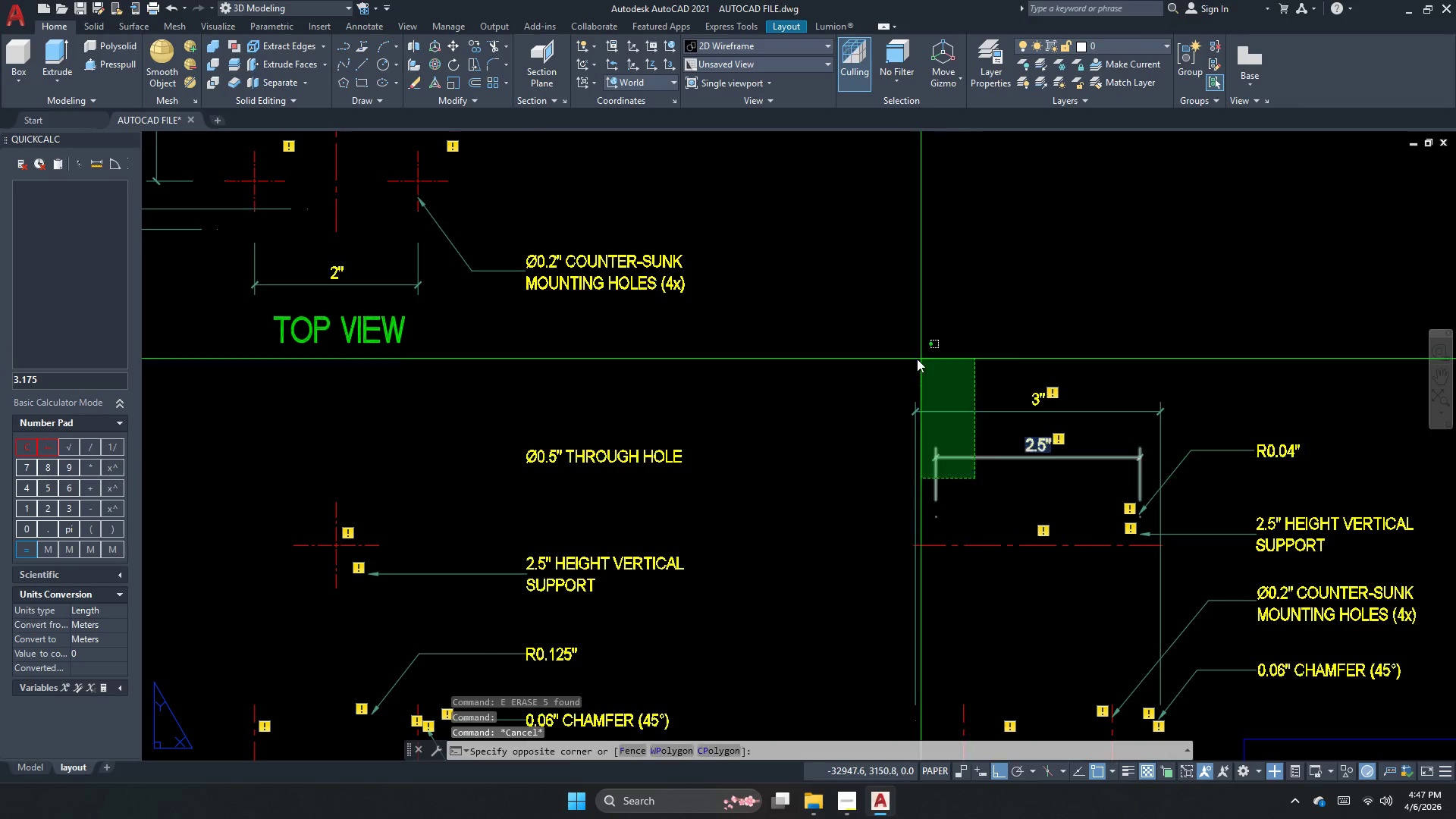 
scroll: coordinate [965, 441], scroll_direction: up, amount: 3.0
 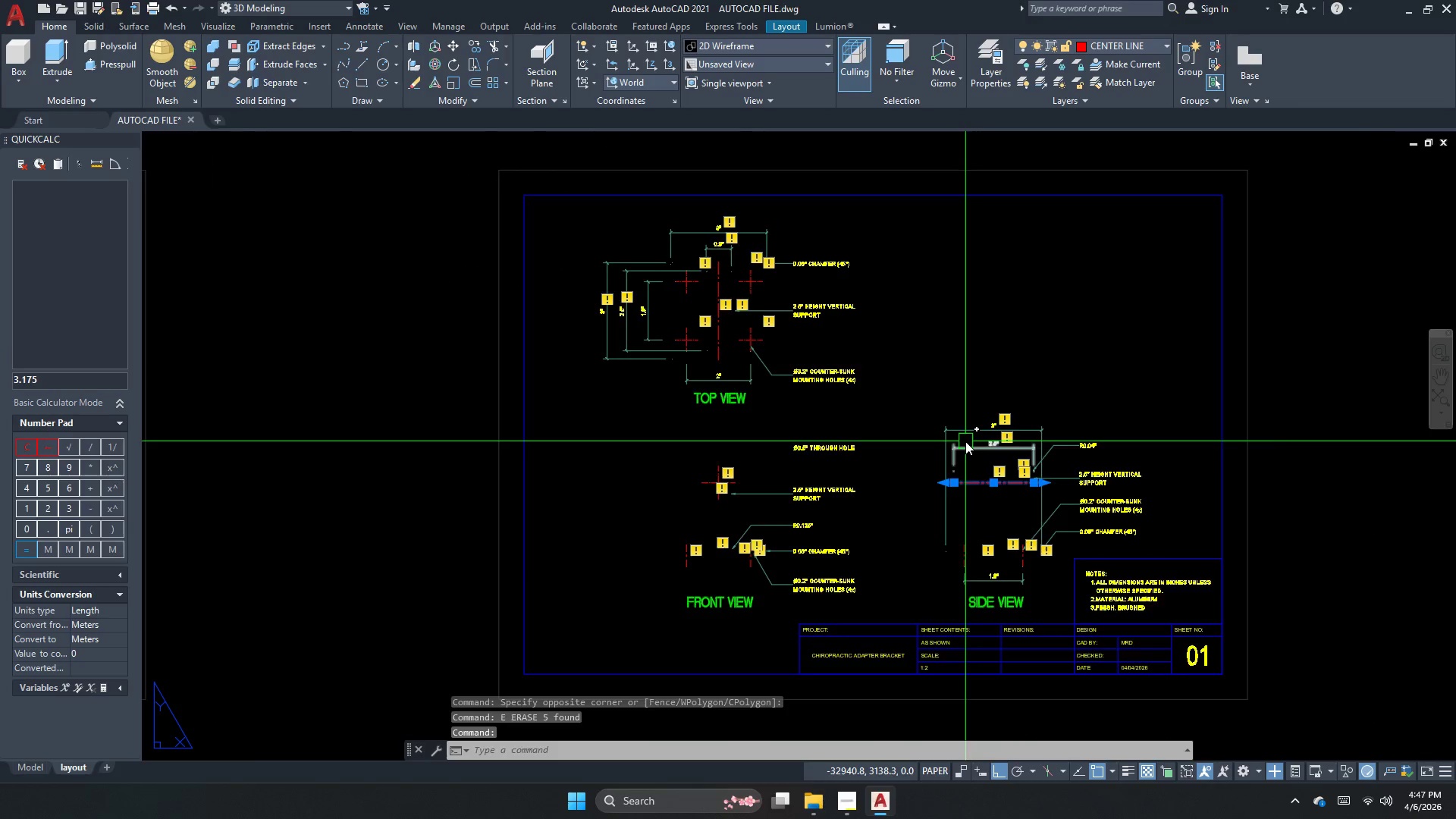 
key(E)
 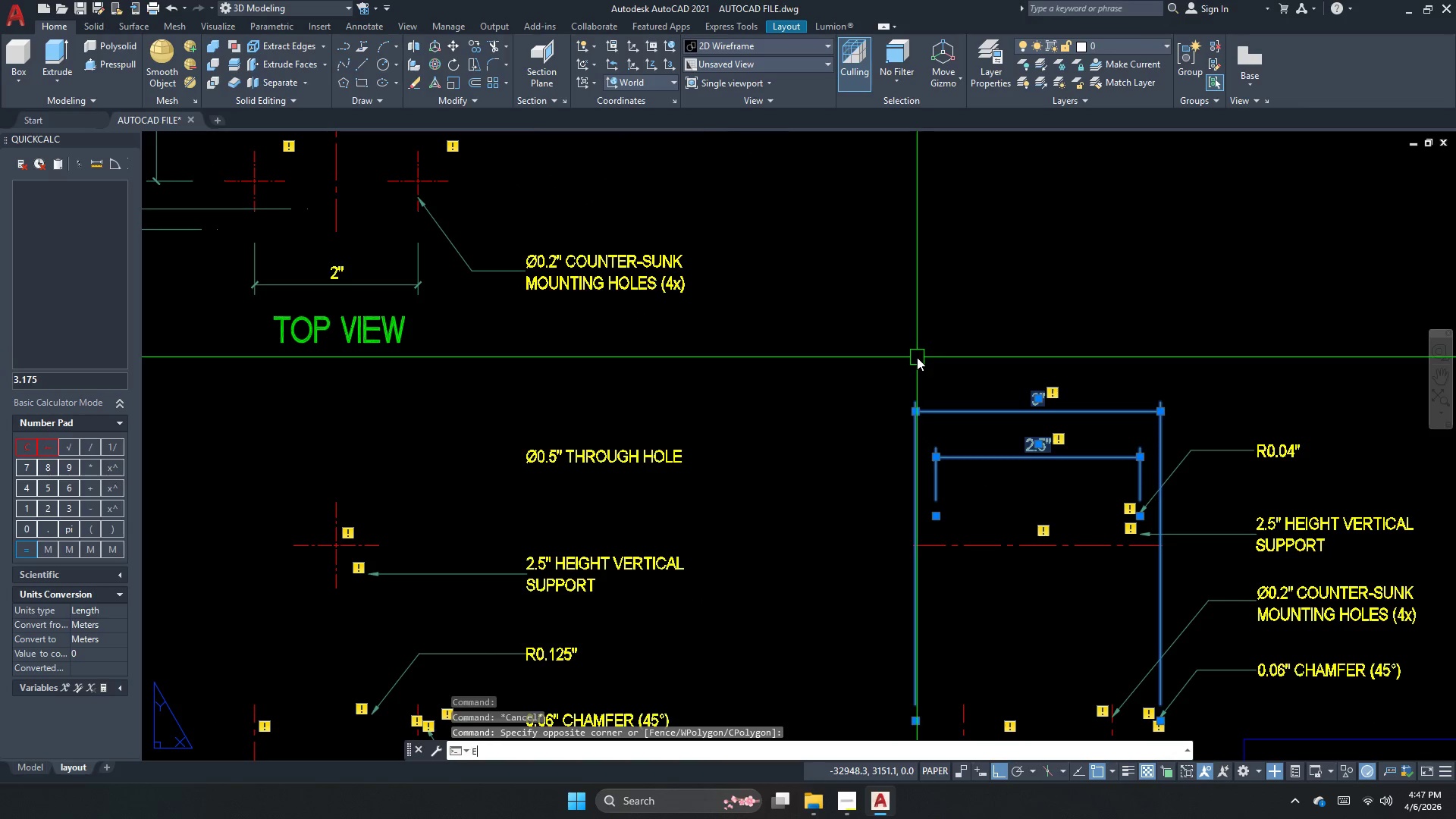 
key(Space)
 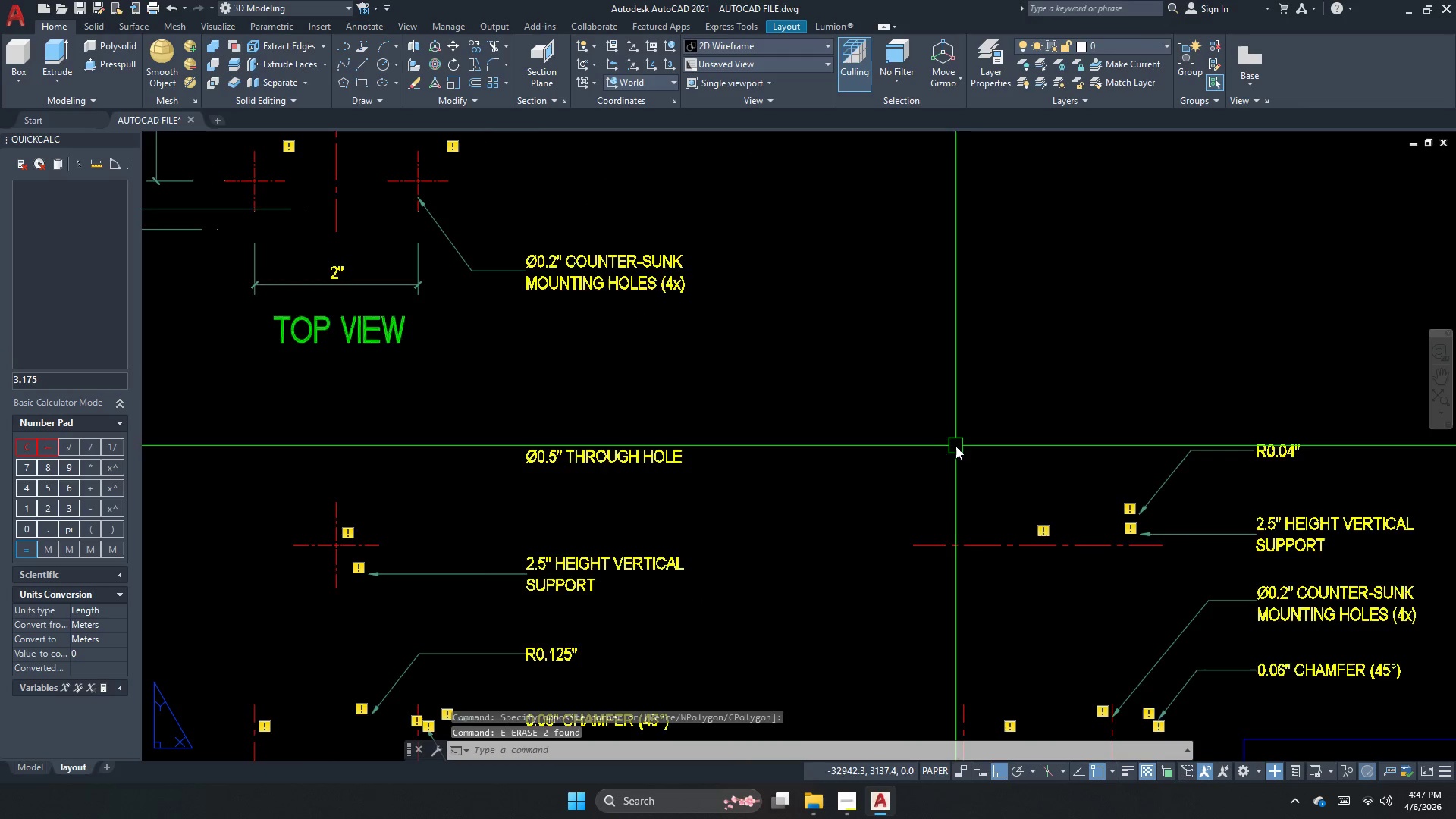 
scroll: coordinate [995, 566], scroll_direction: none, amount: 0.0
 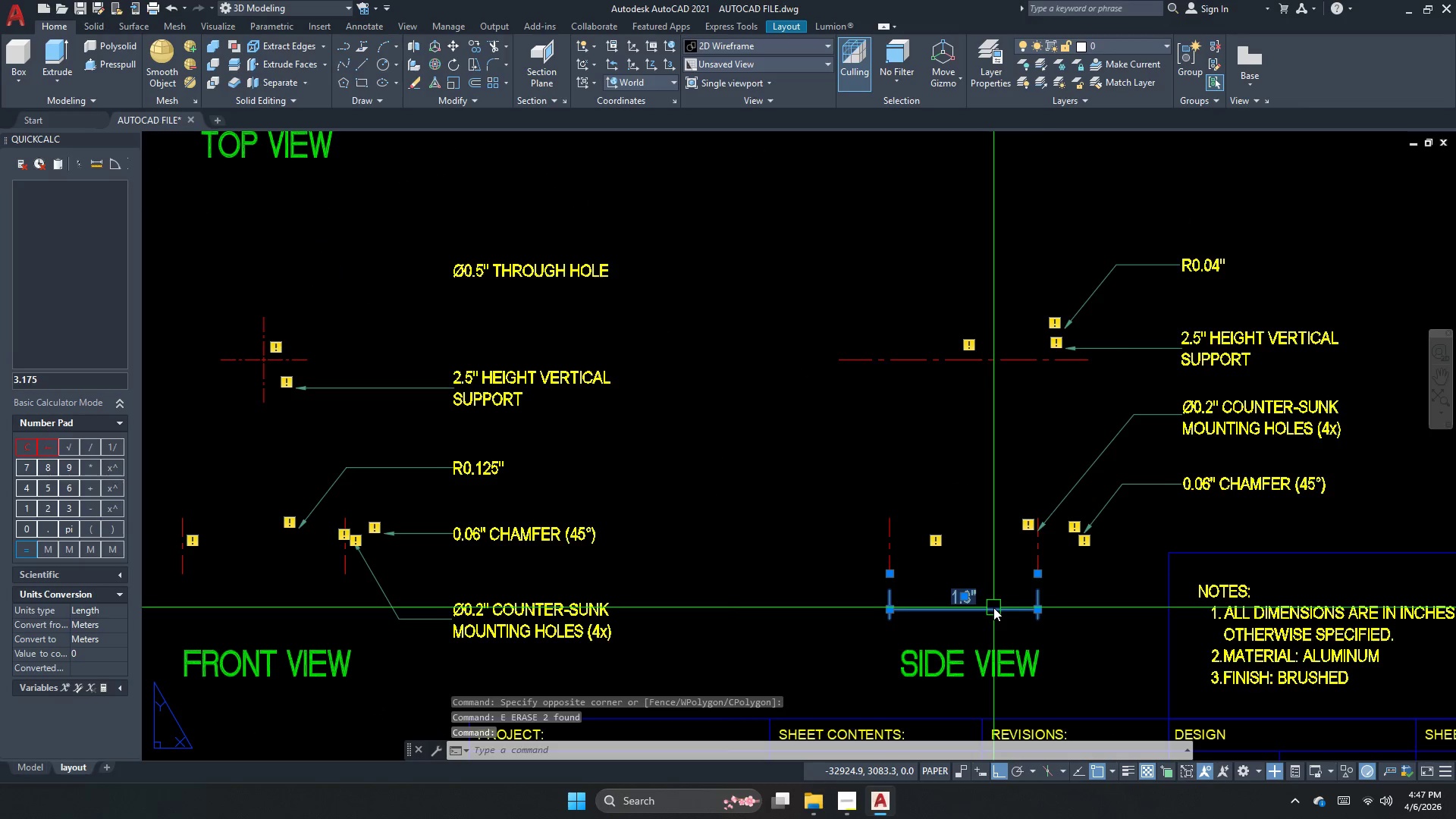 
key(Space)
 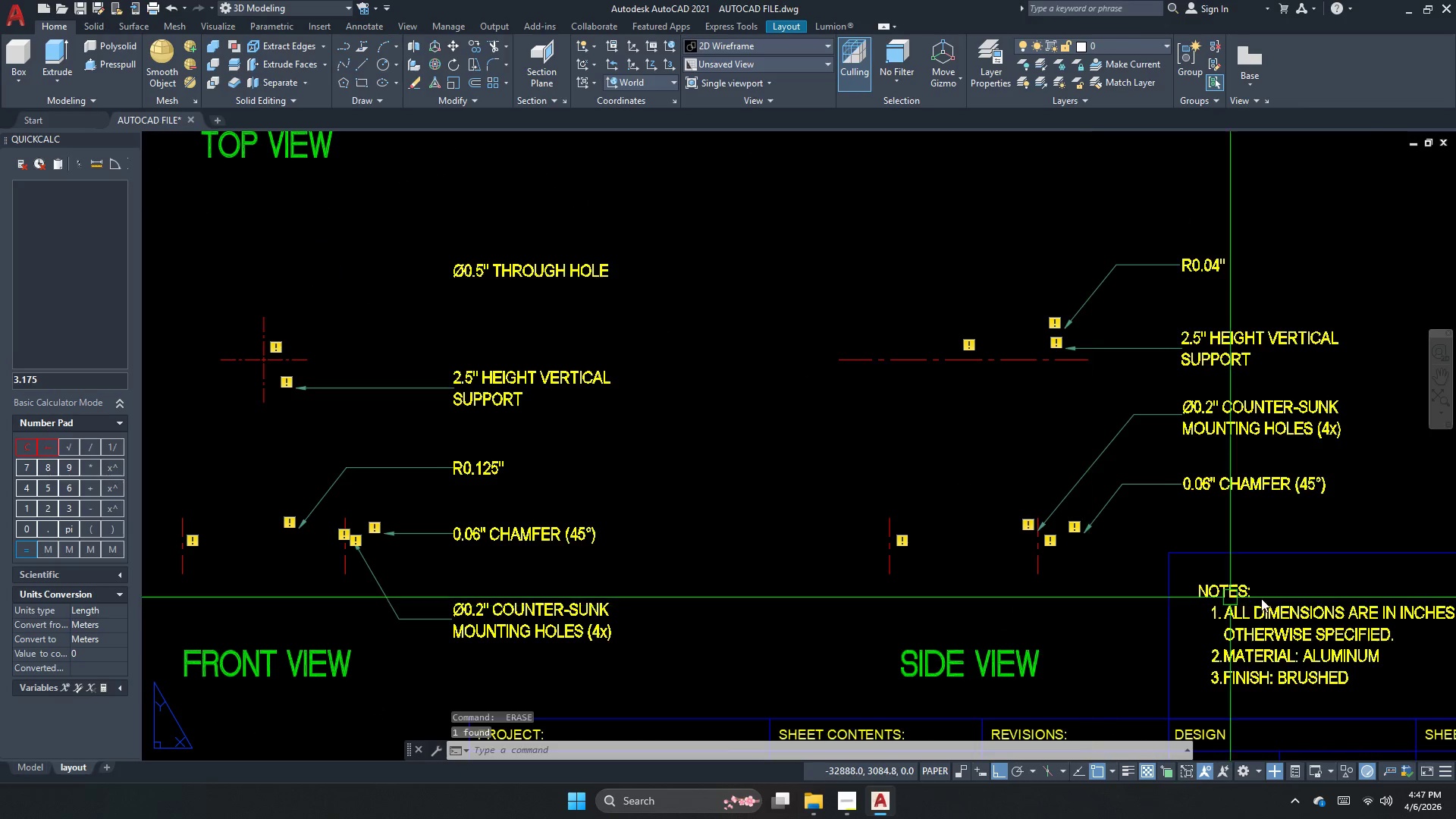 
mouse_move([1245, 630])
 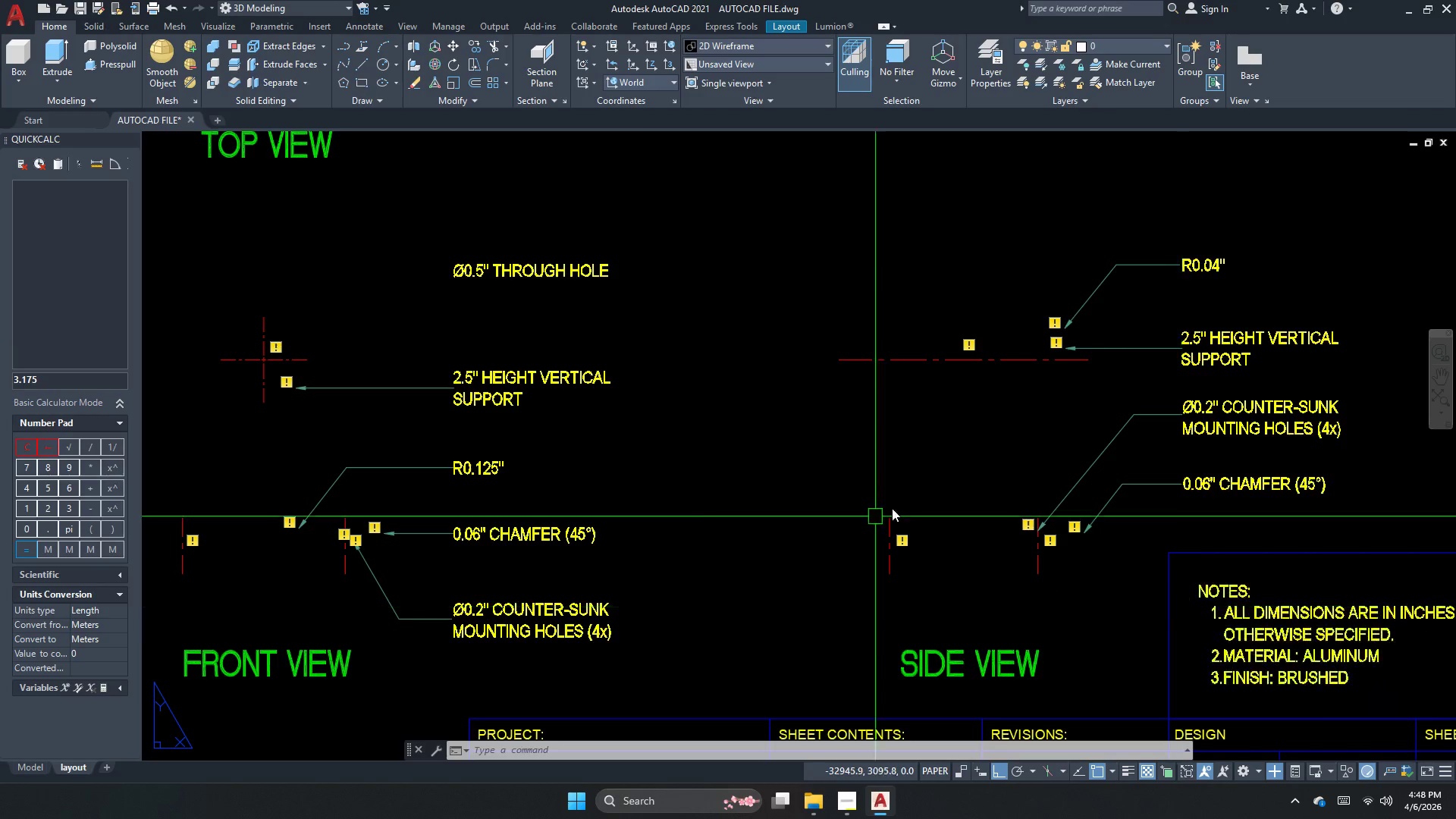 
scroll: coordinate [940, 490], scroll_direction: down, amount: 1.0
 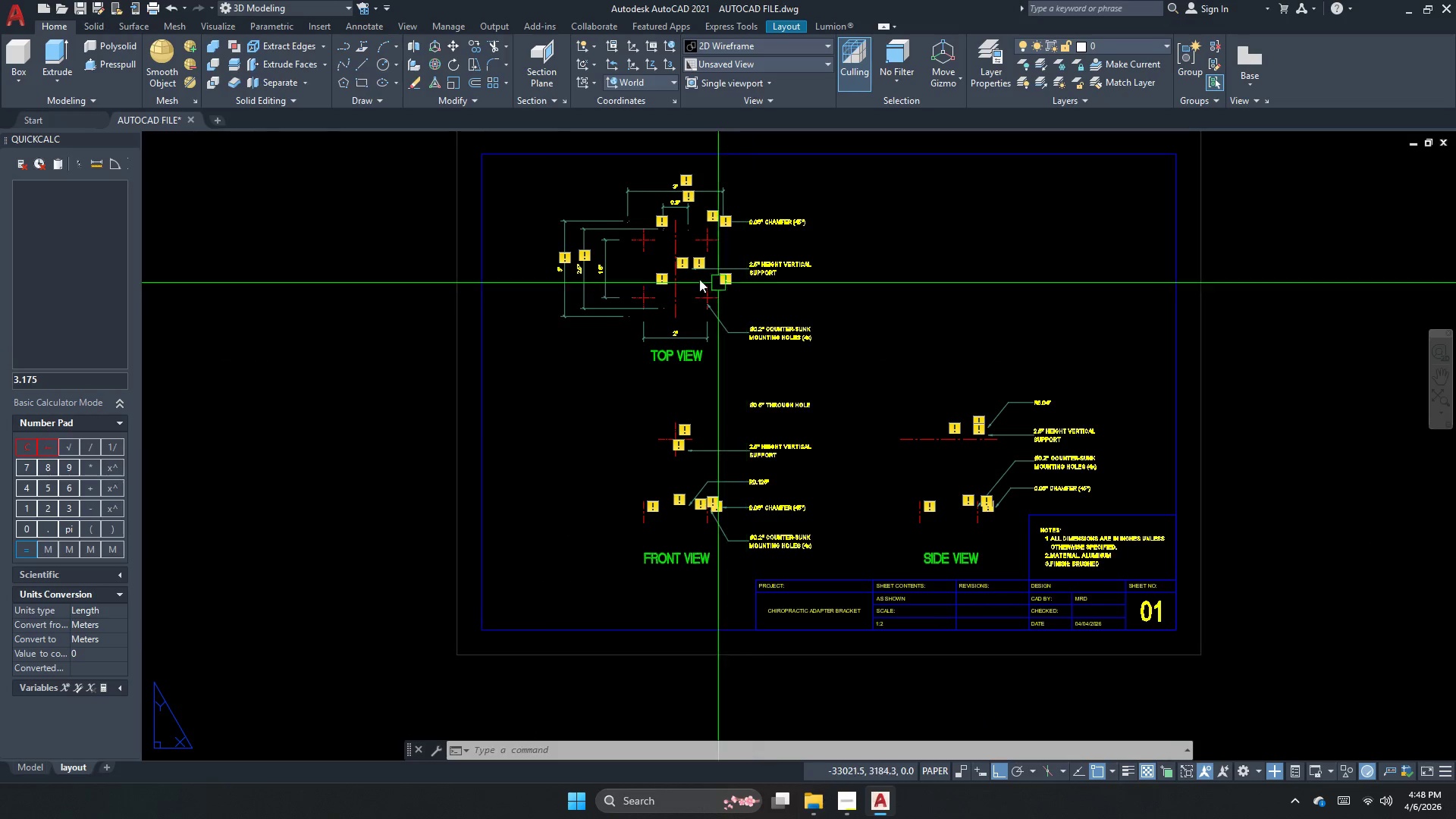 
scroll: coordinate [581, 239], scroll_direction: none, amount: 0.0
 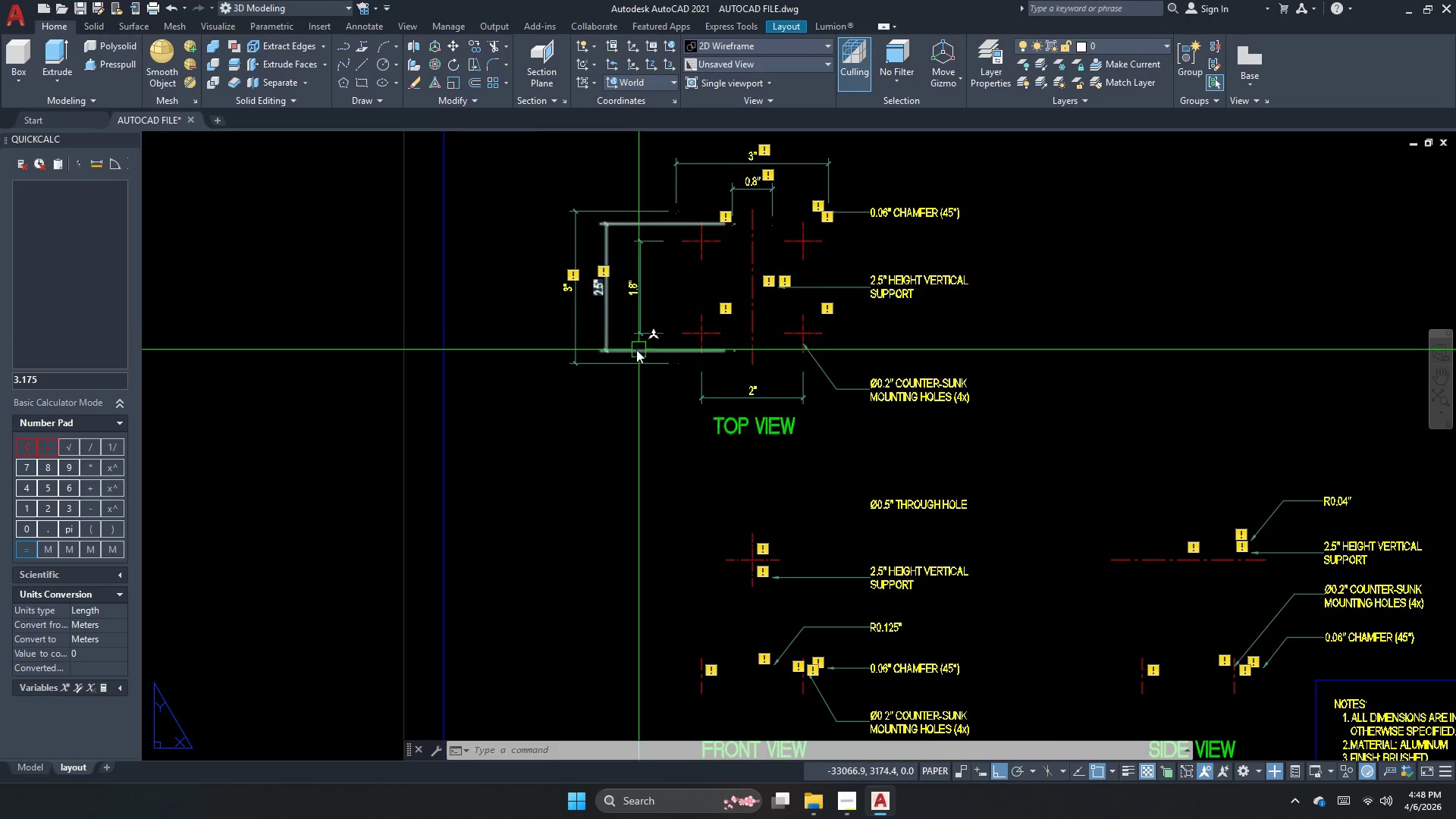 
left_click_drag(start_coordinate=[655, 406], to_coordinate=[639, 379])
 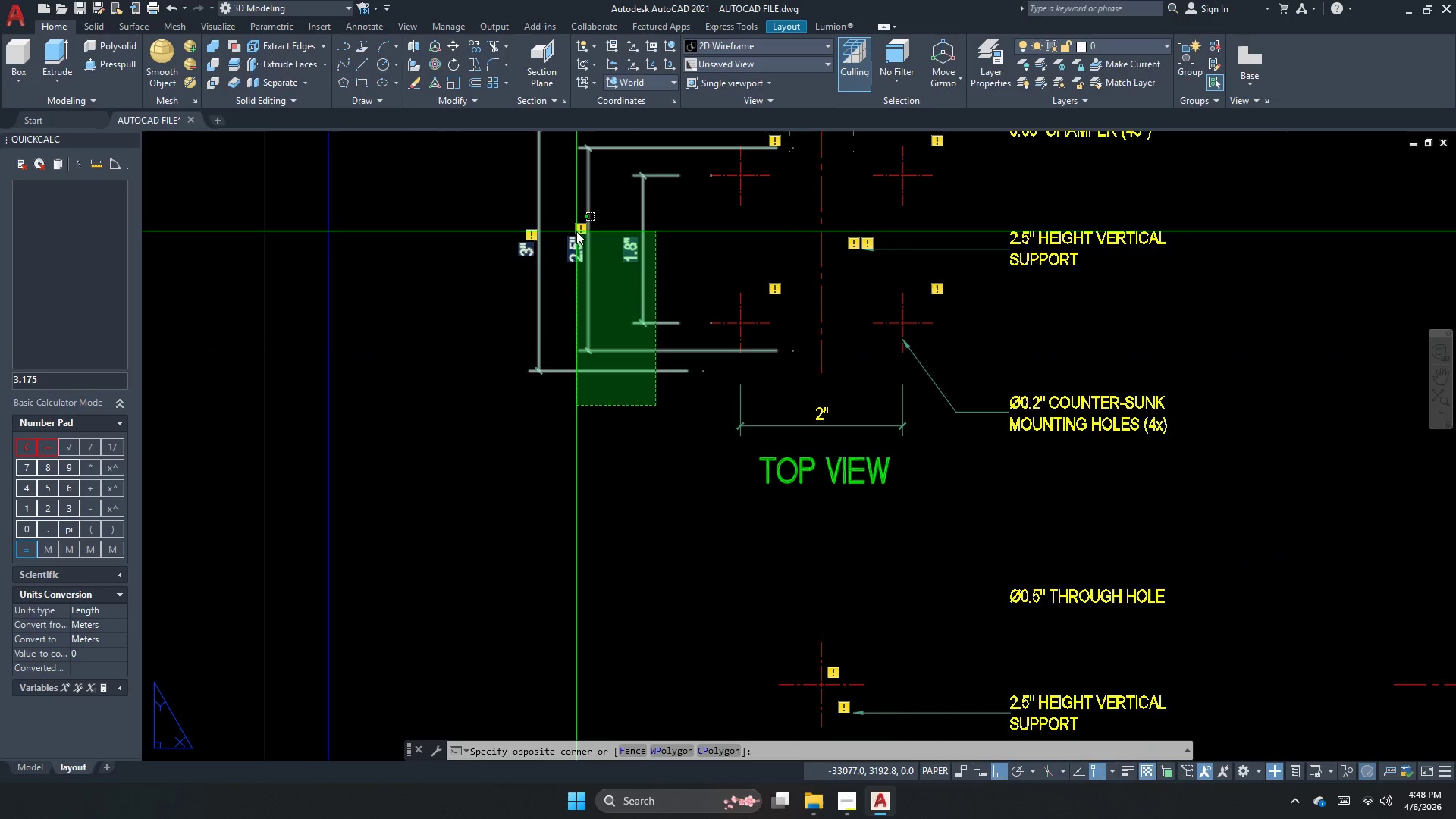 
scroll: coordinate [635, 350], scroll_direction: up, amount: 1.0
 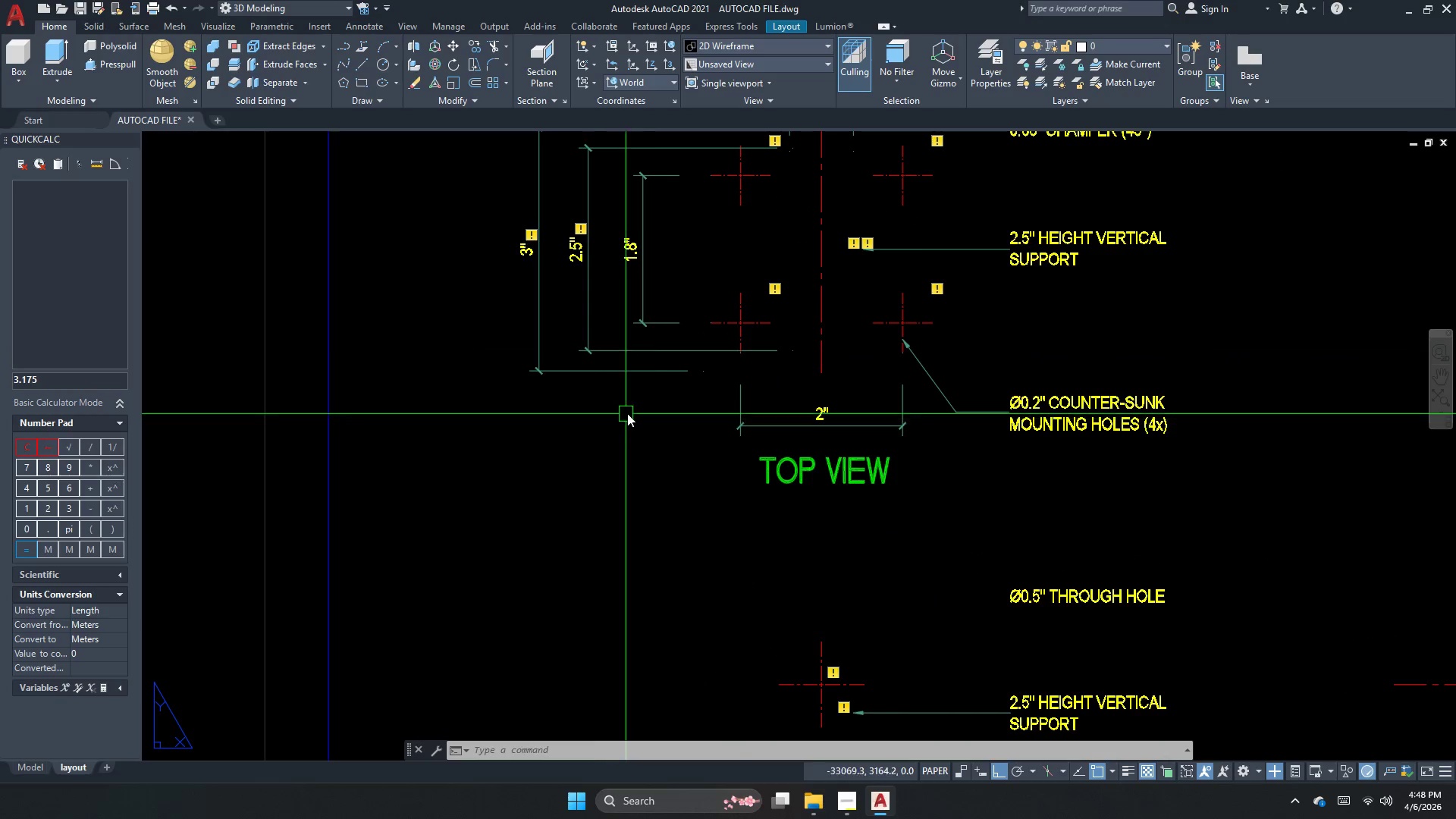 
double_click([576, 231])
 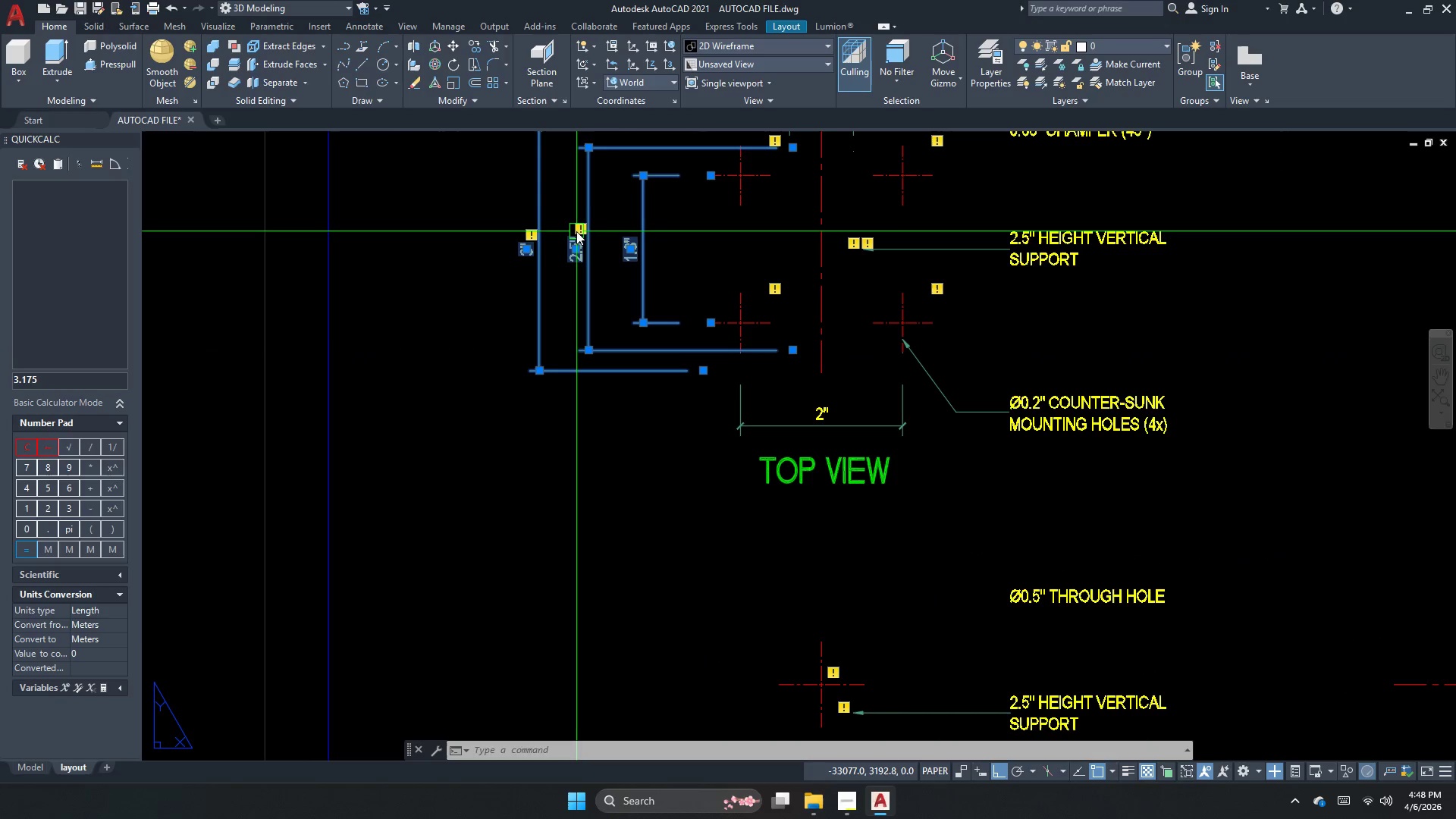 
key(E)
 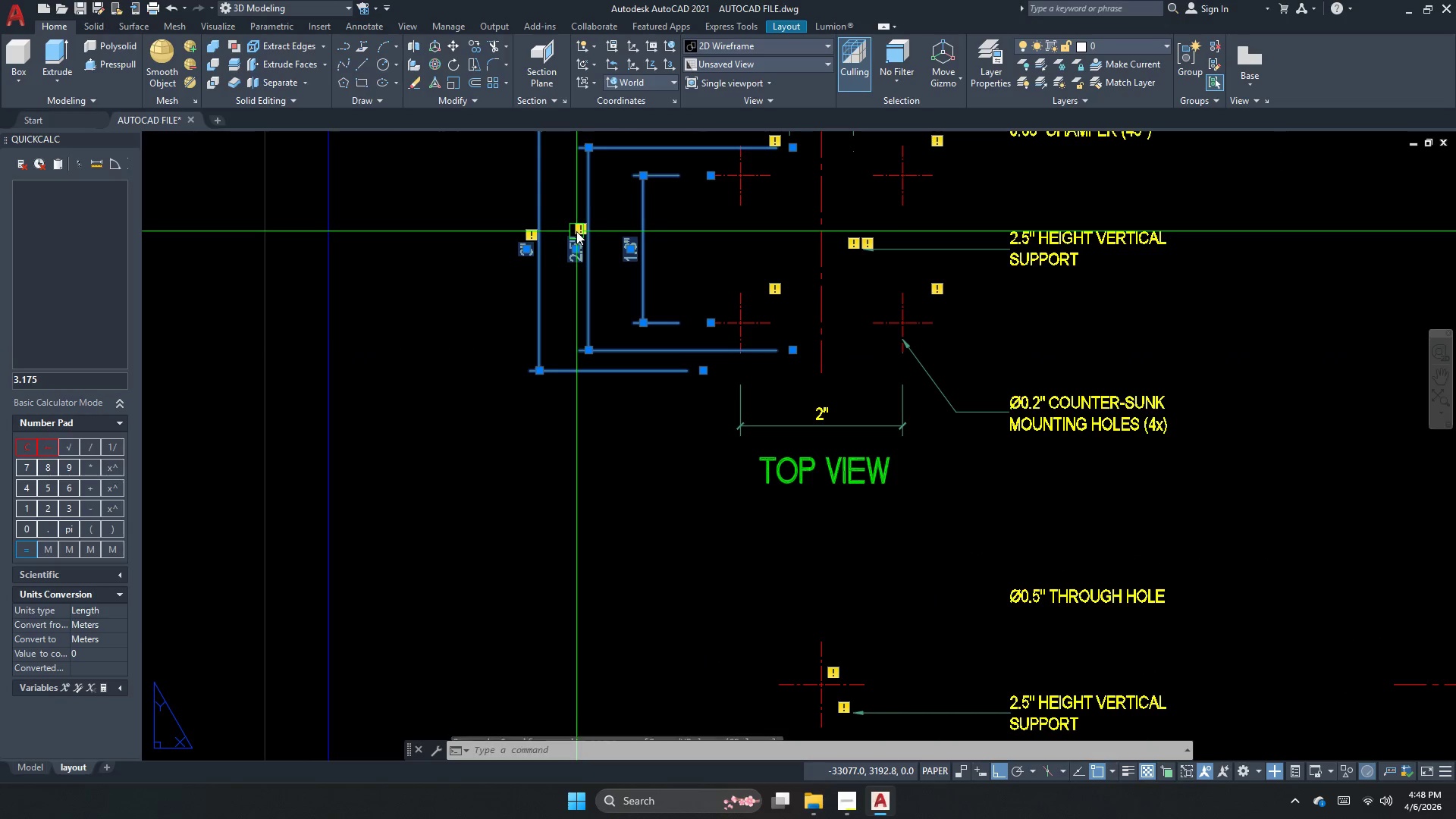 
key(Space)
 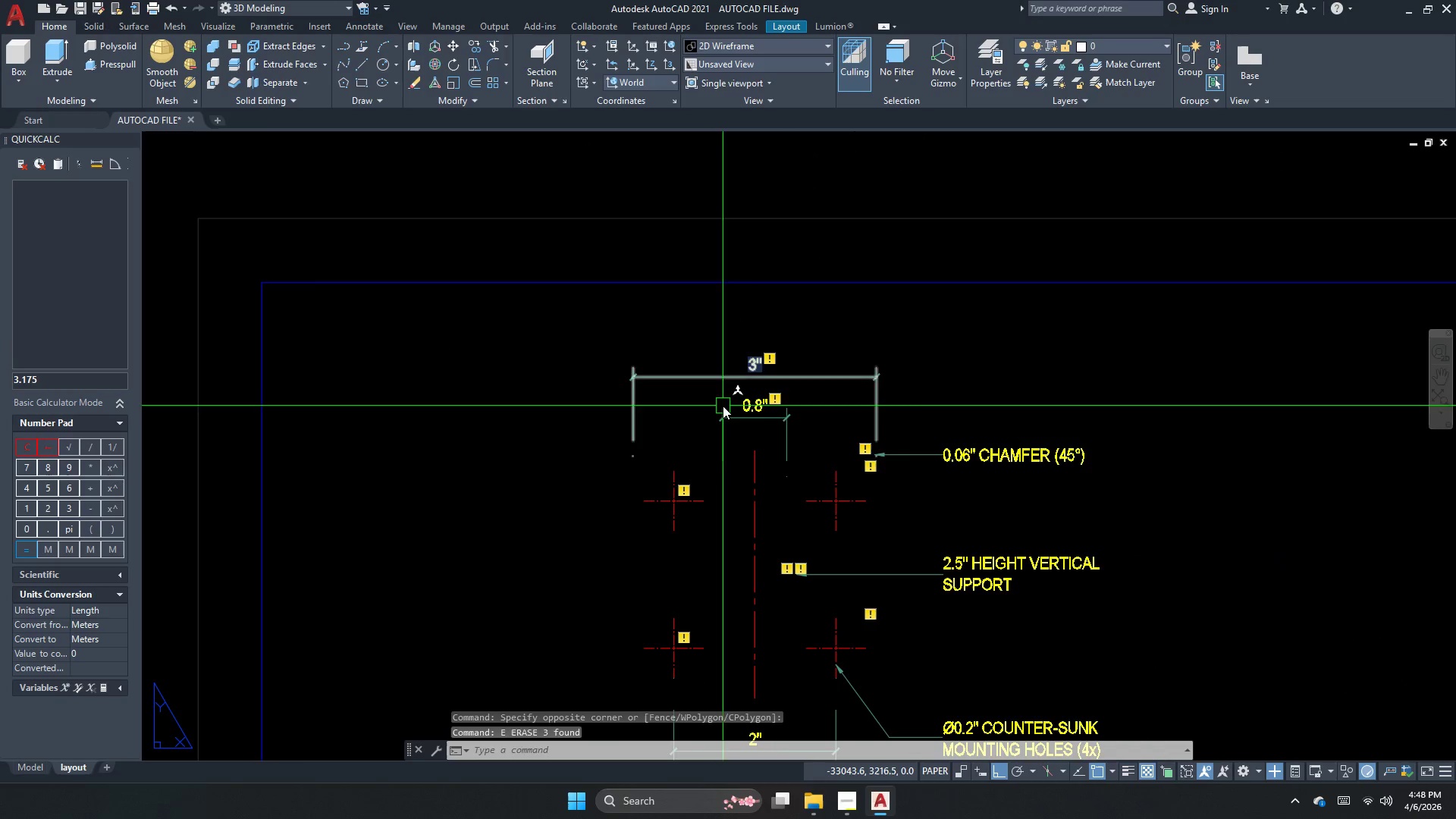 
key(Space)
 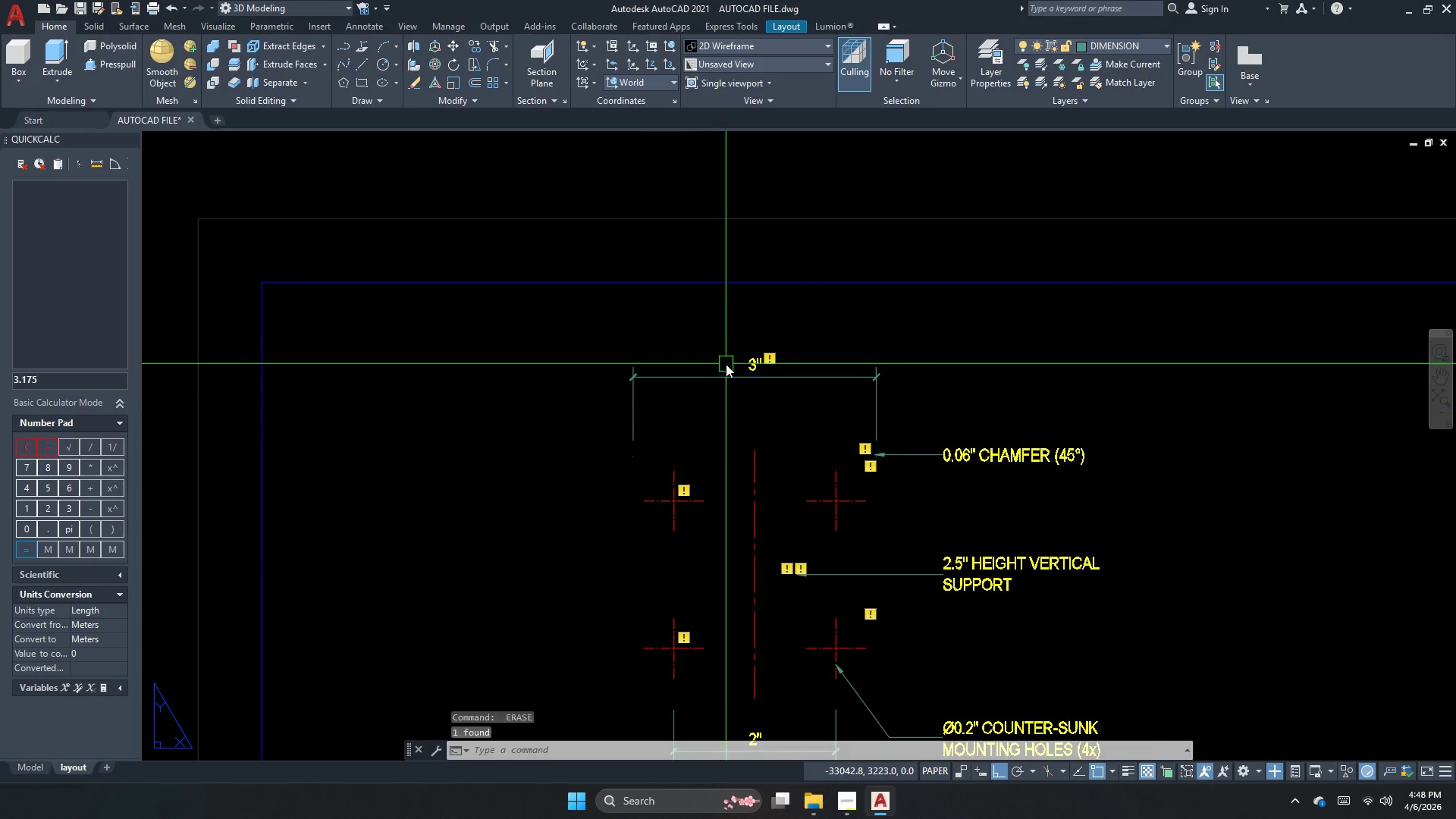 
left_click([725, 365])
 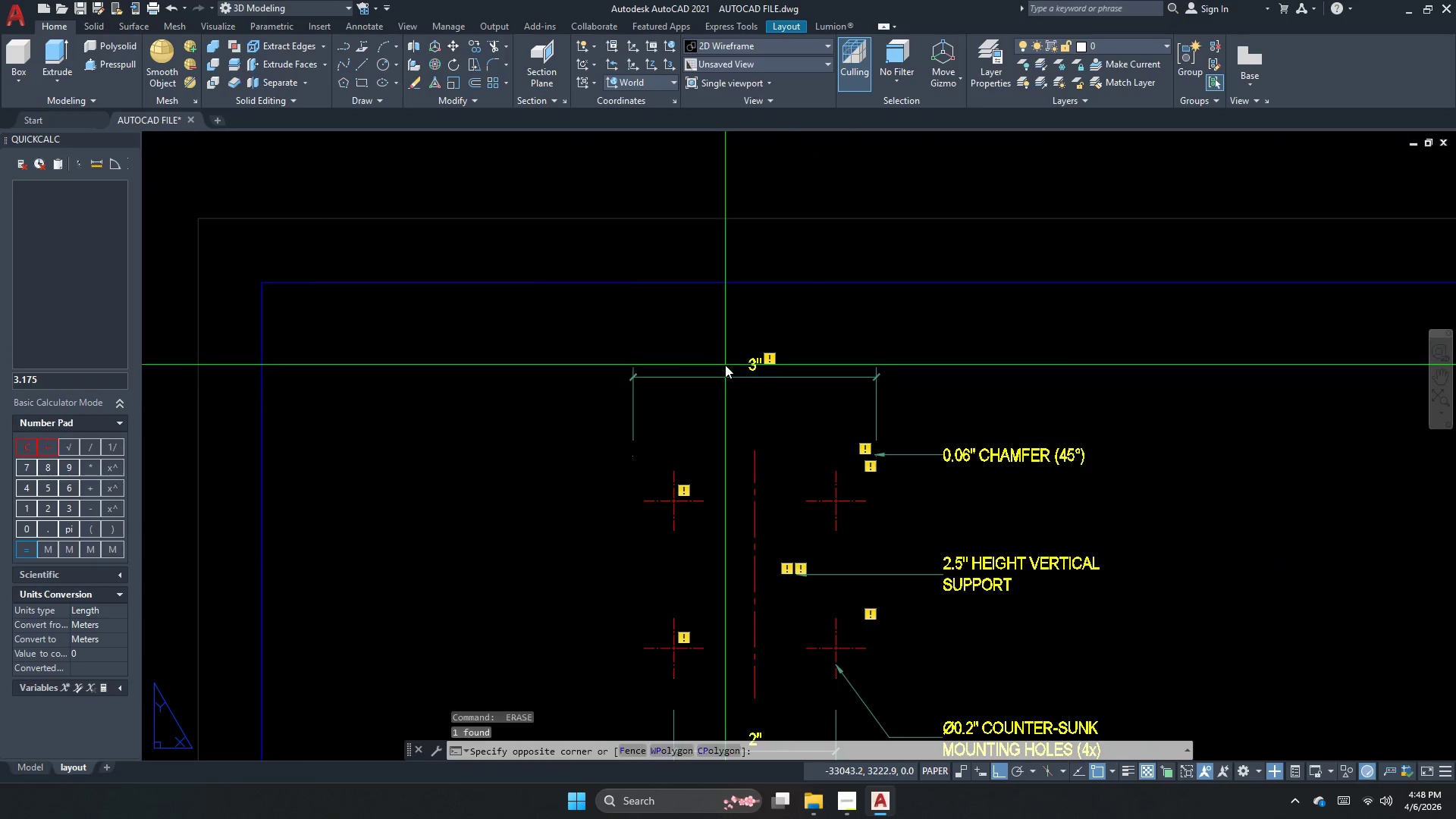 
key(Space)
 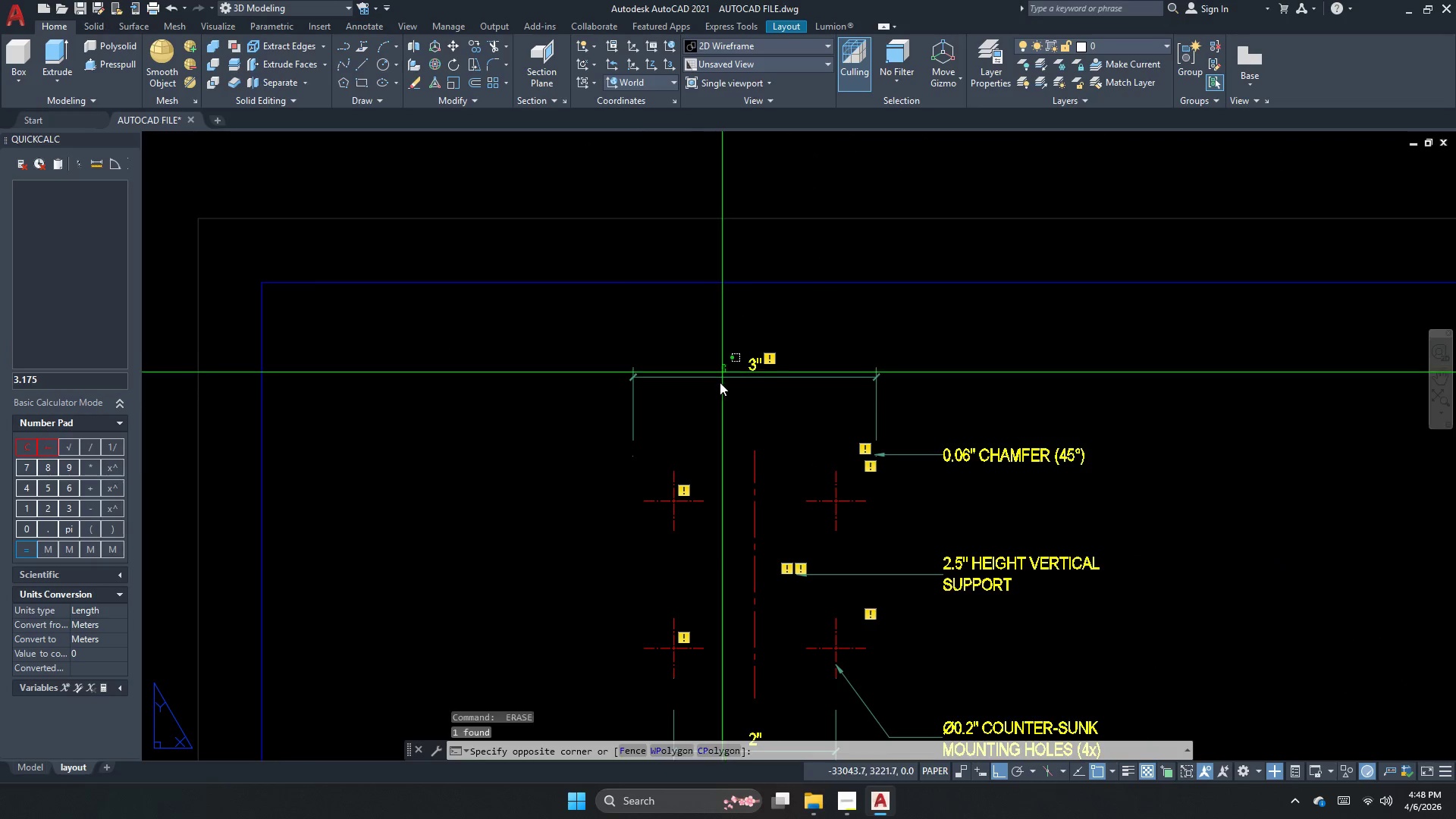 
left_click_drag(start_coordinate=[720, 382], to_coordinate=[717, 388])
 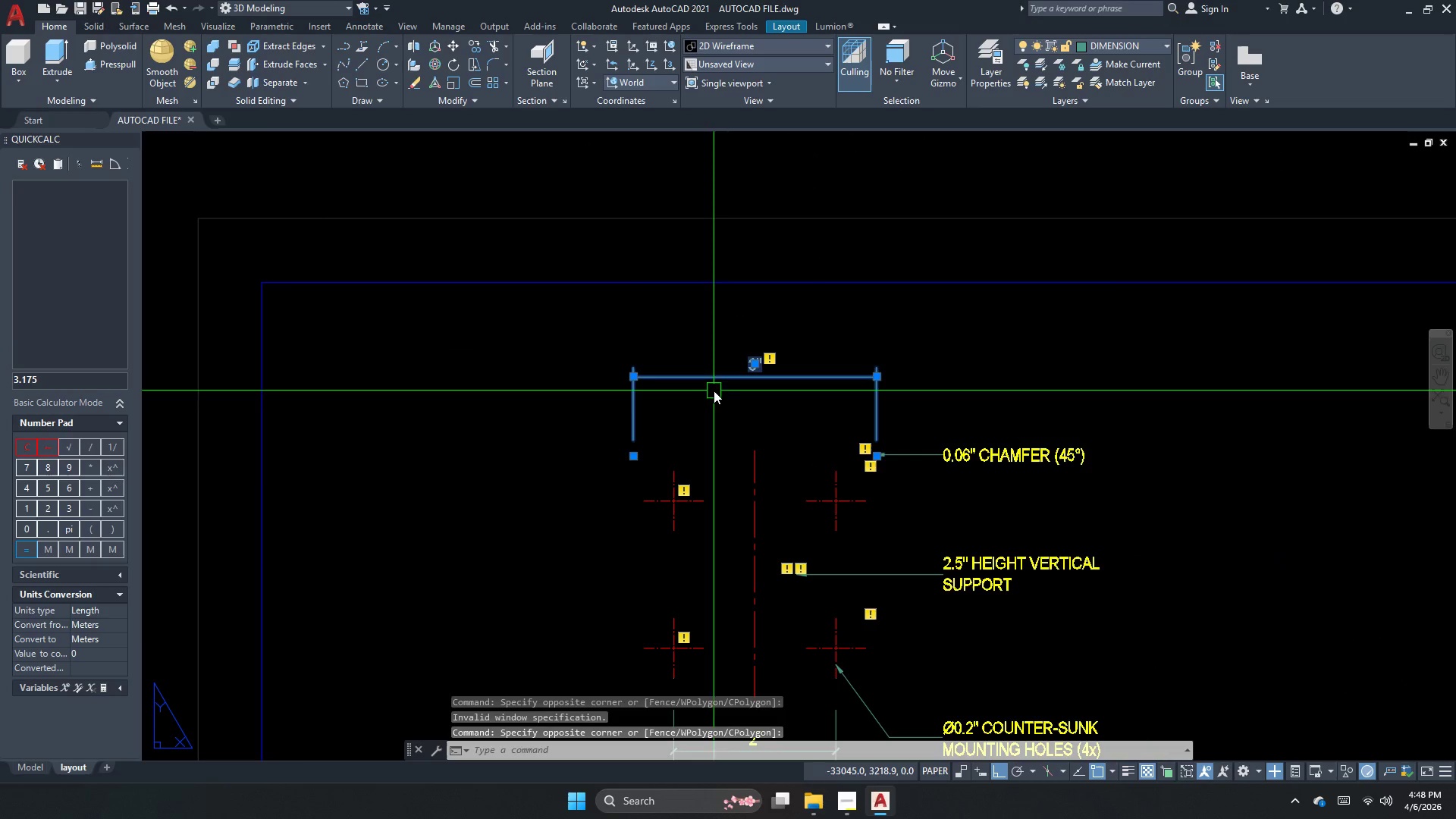 
key(Space)
 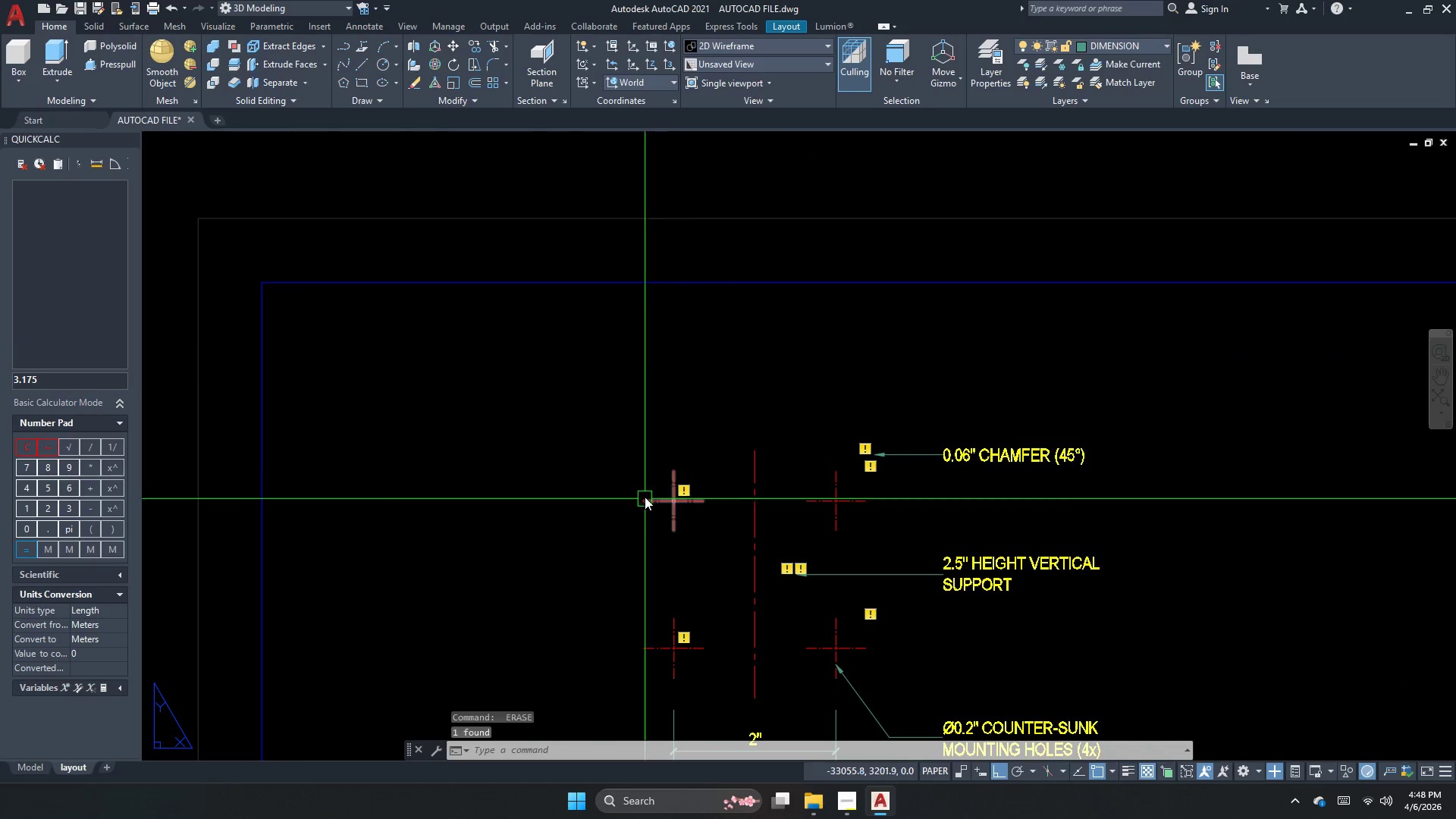 
scroll: coordinate [645, 225], scroll_direction: up, amount: 1.0
 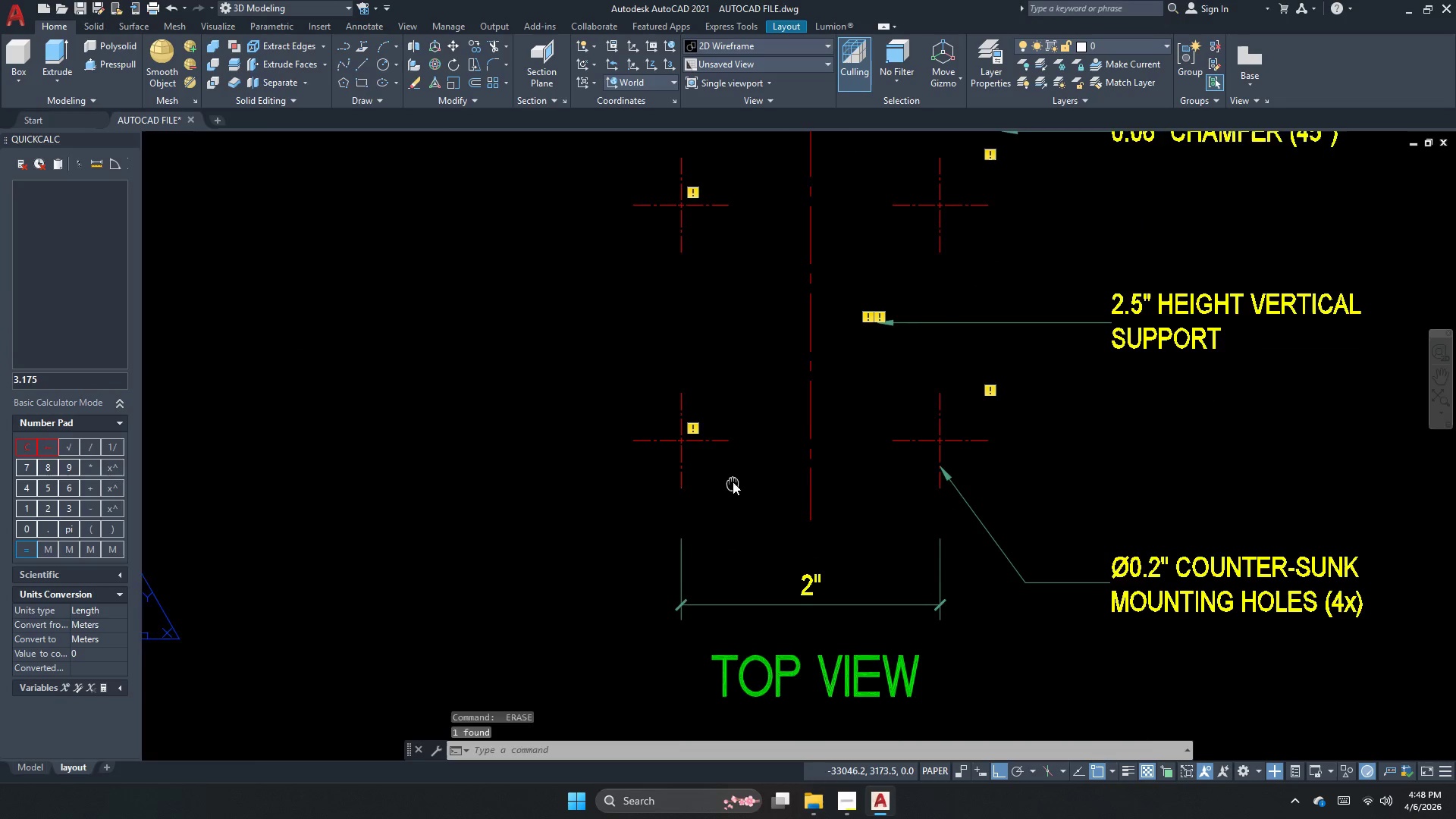 
left_click([717, 604])
 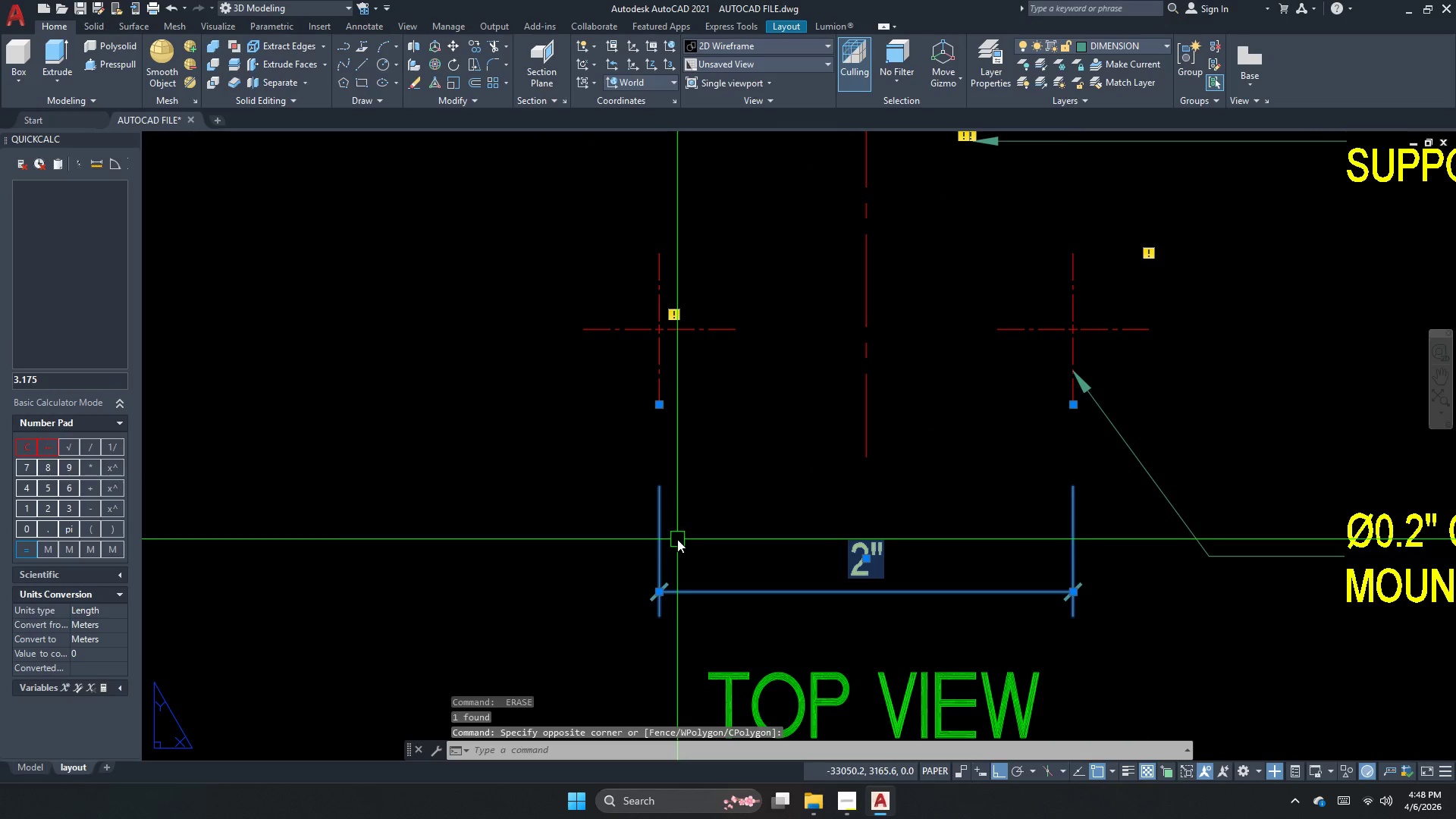 
scroll: coordinate [717, 601], scroll_direction: up, amount: 1.0
 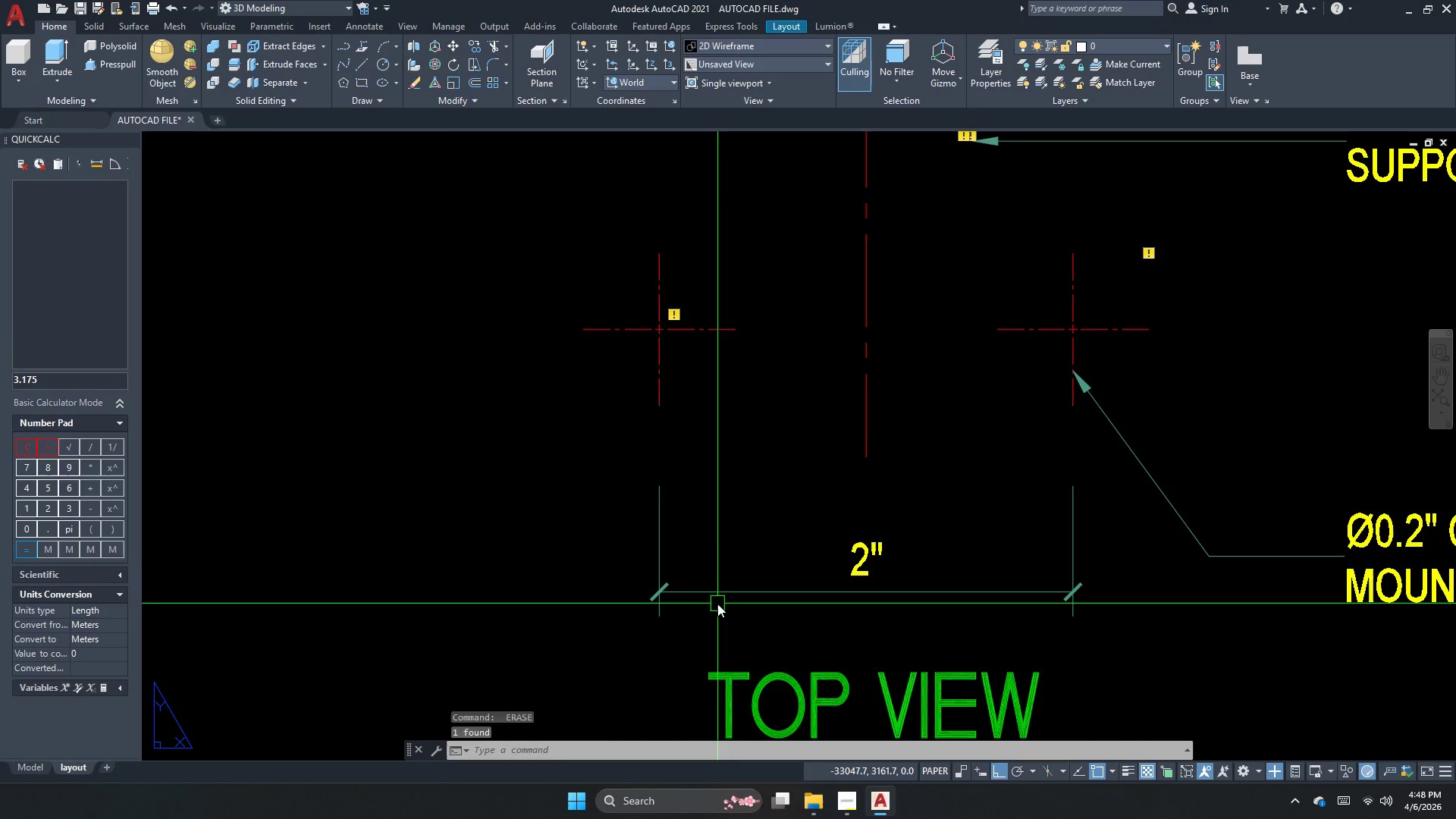 
key(Space)
 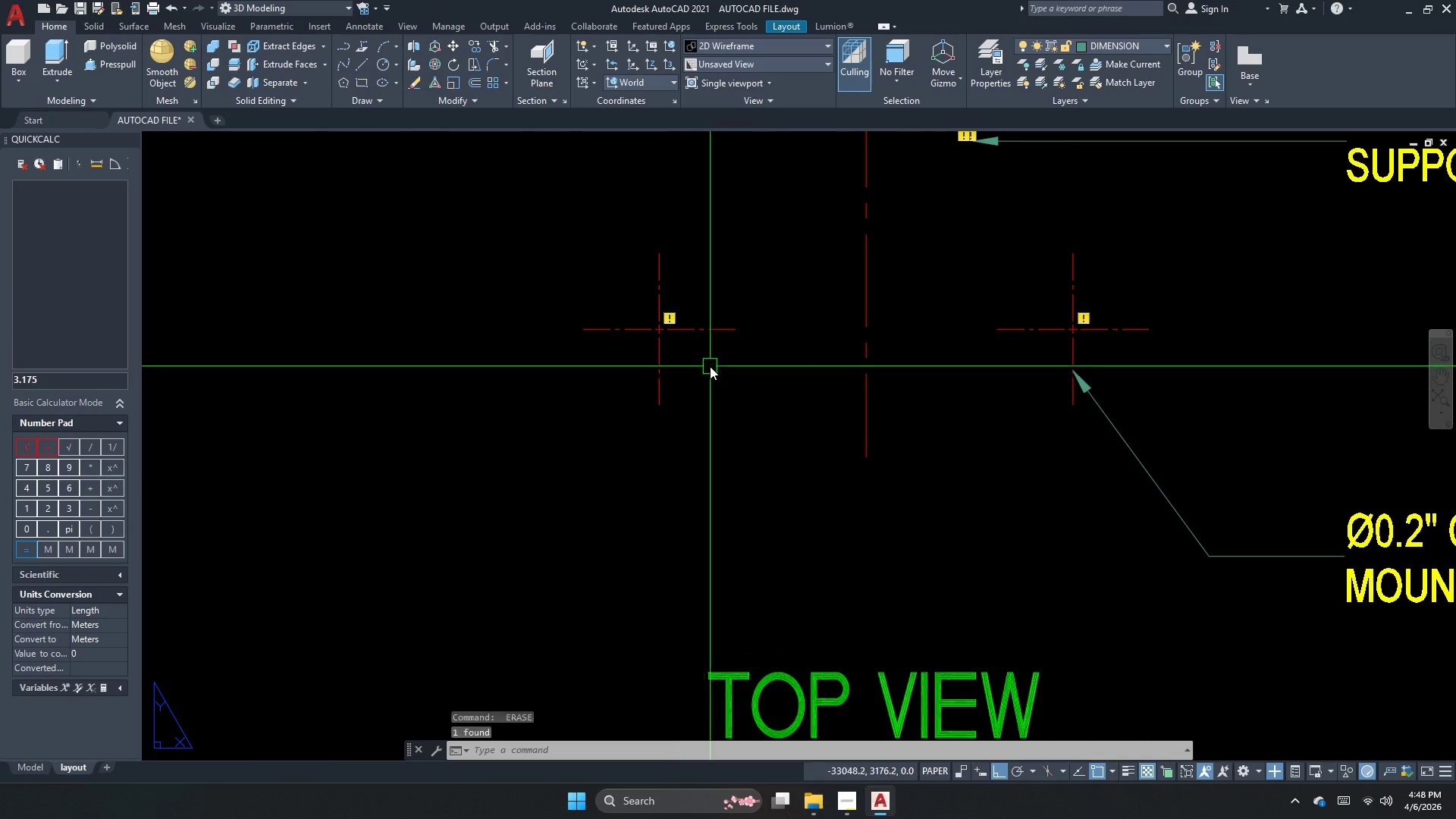 
scroll: coordinate [863, 332], scroll_direction: down, amount: 5.0
 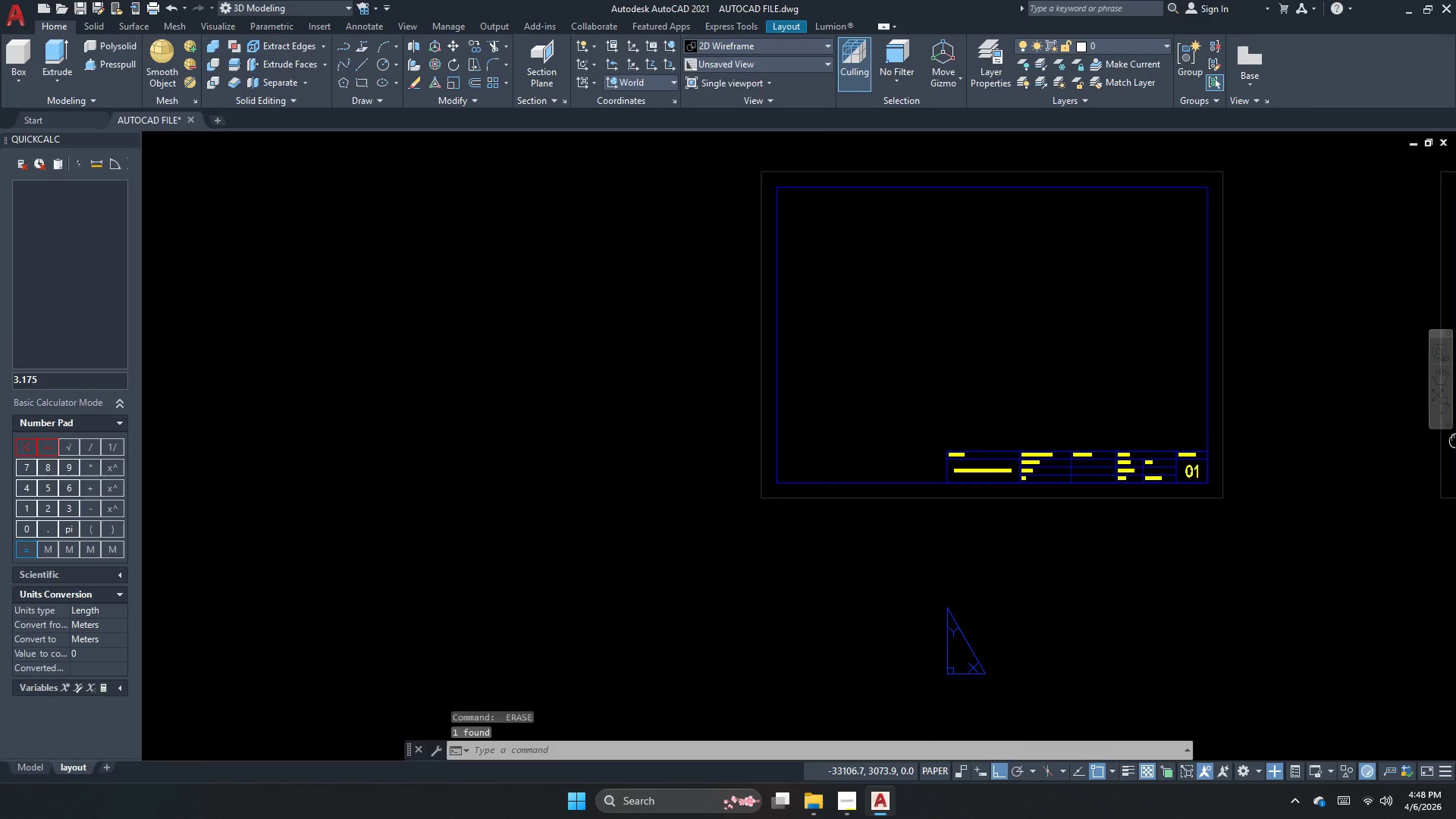 
left_click([1185, 490])
 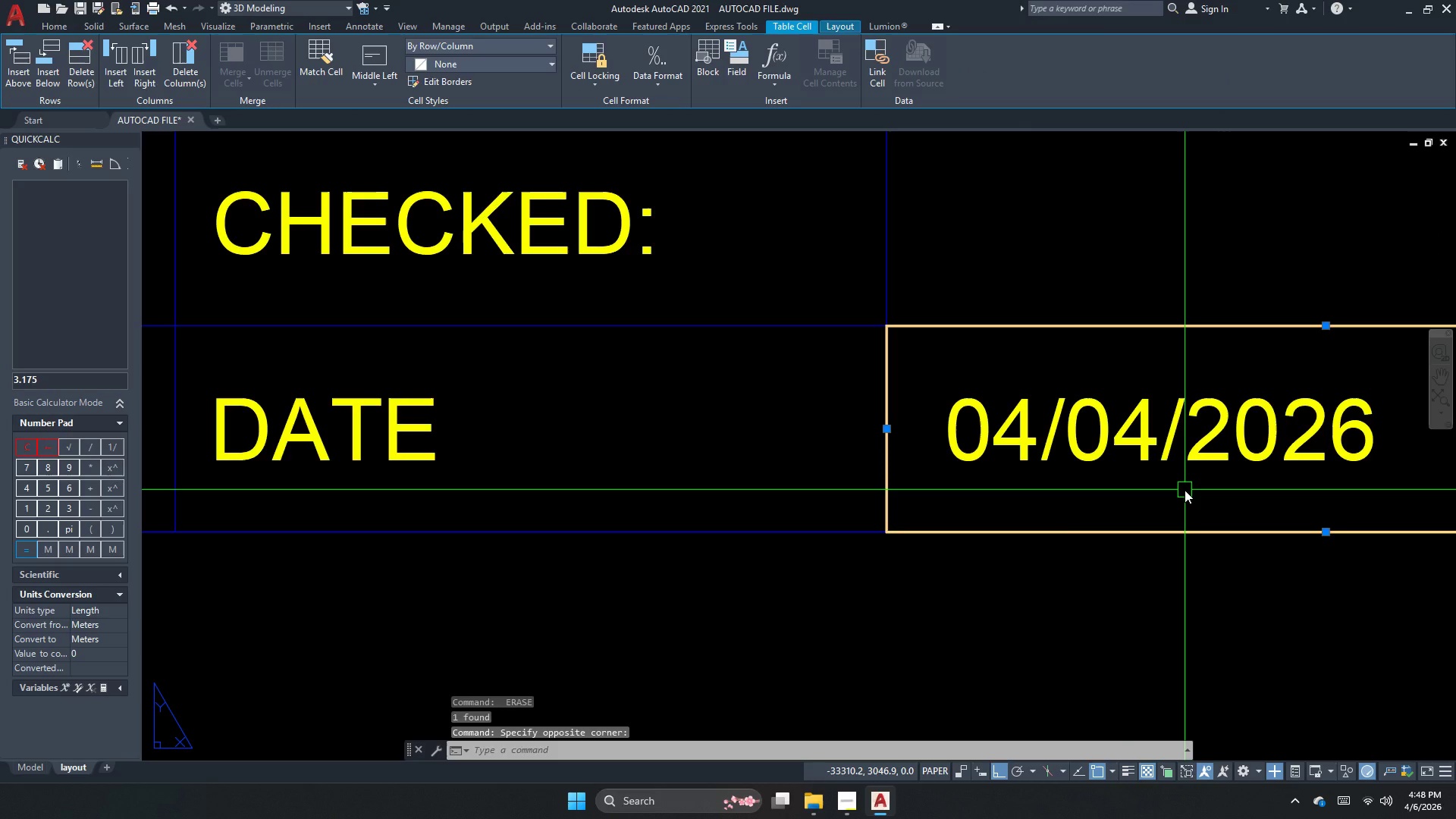 
scroll: coordinate [1142, 514], scroll_direction: up, amount: 9.0
 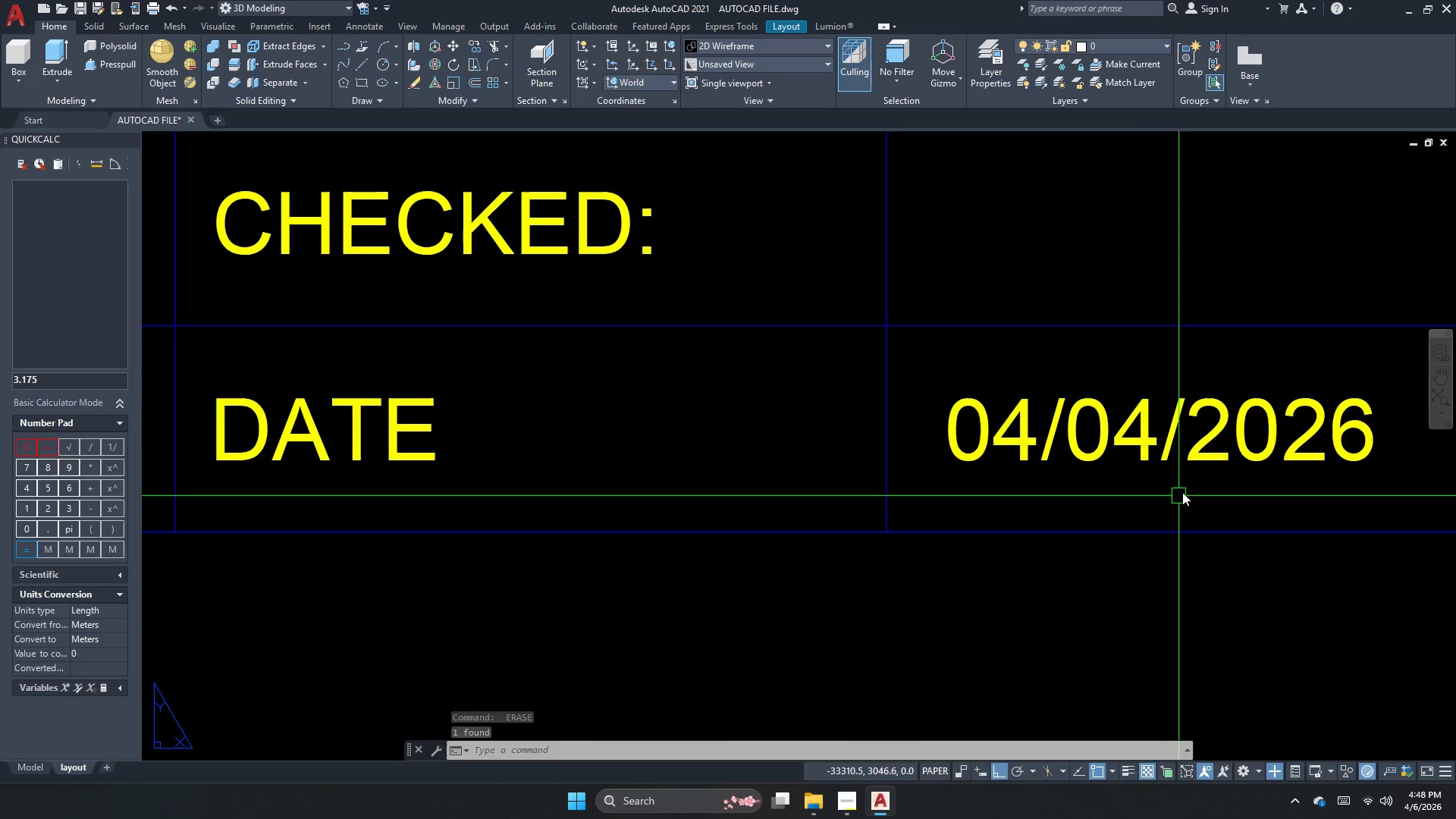 
key(Numpad0)
 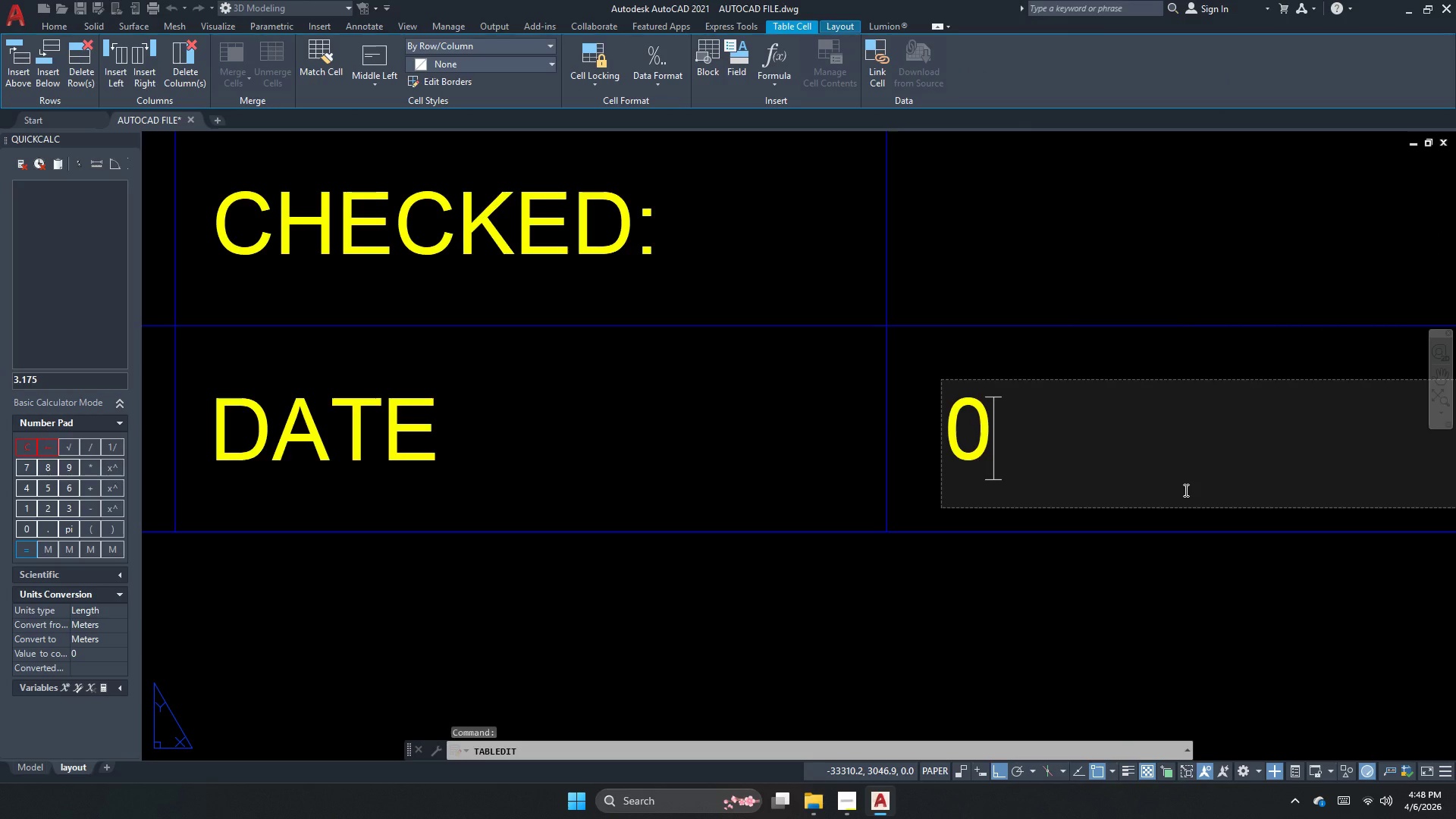 
key(Numpad4)
 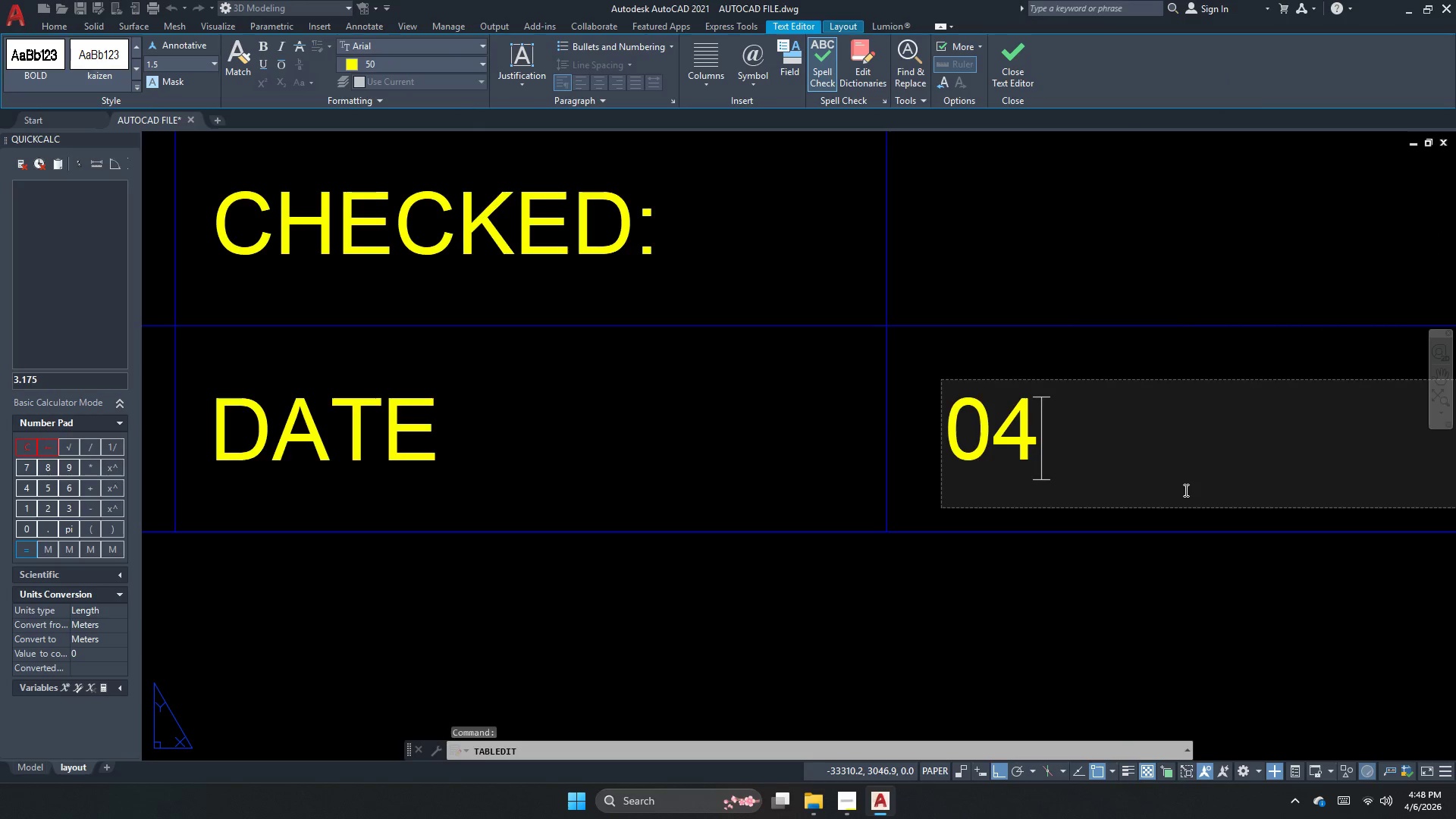 
key(NumpadMultiply)
 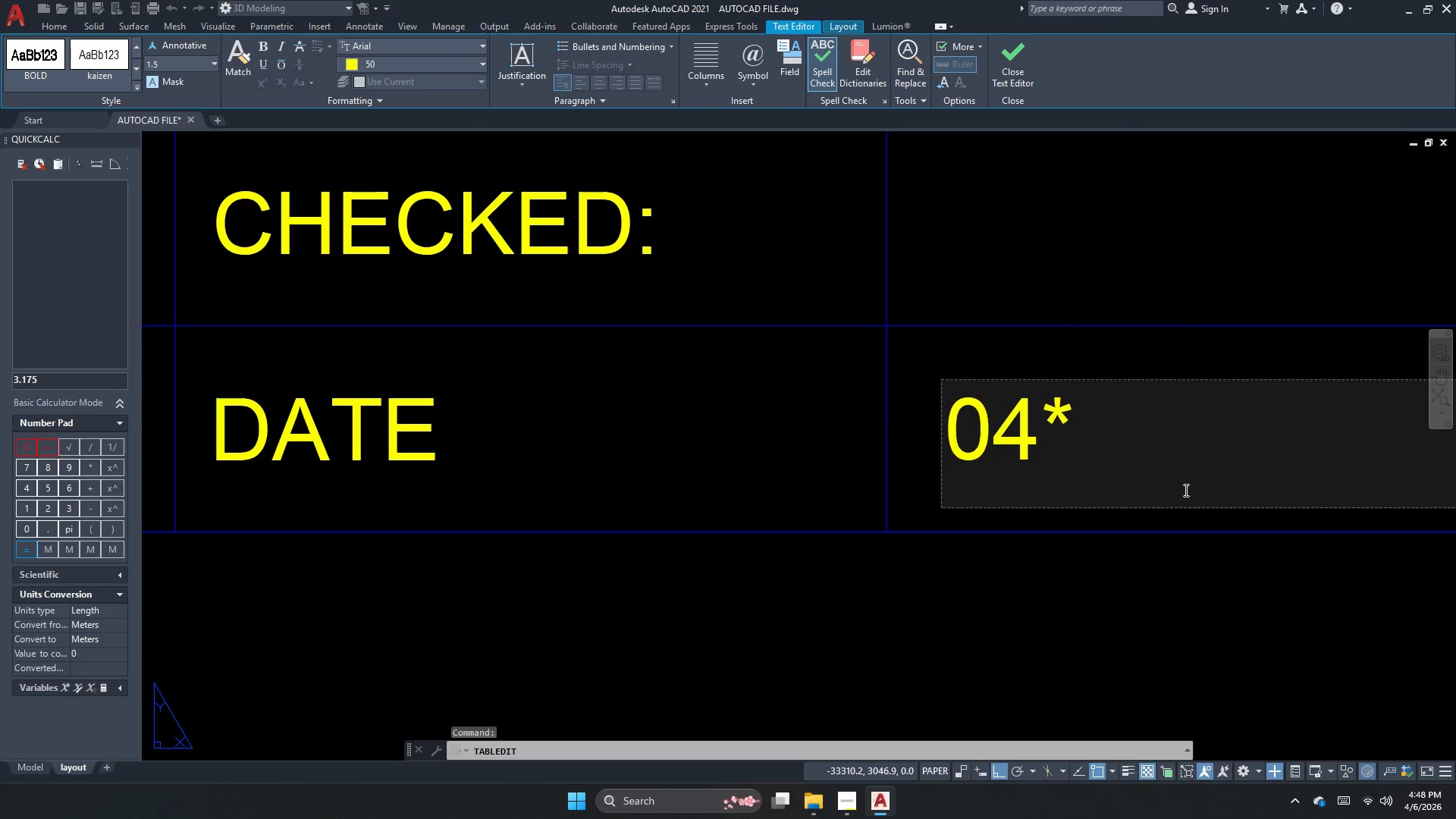 
key(Backspace)
 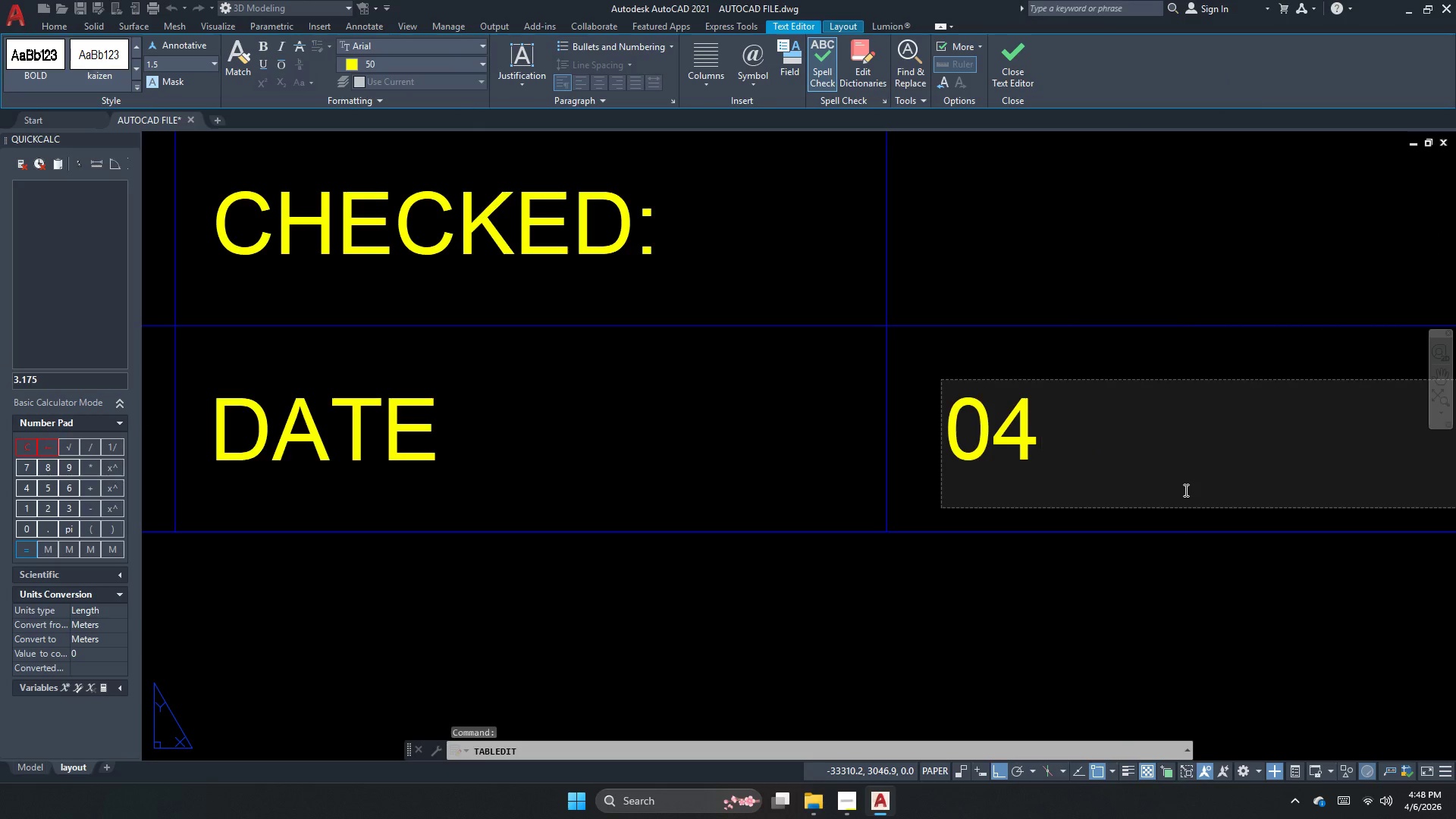 
key(NumpadDivide)
 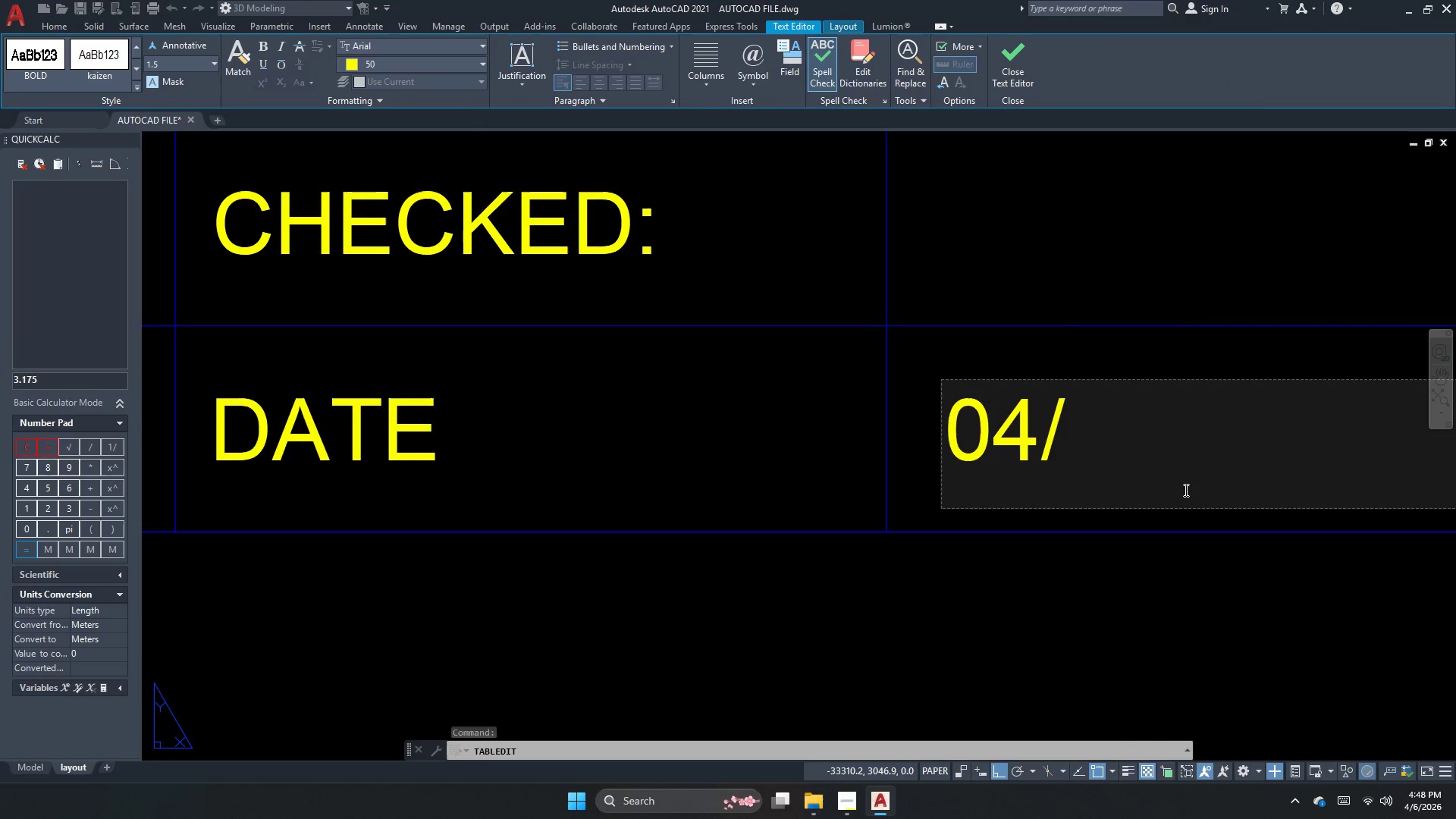 
key(Numpad0)
 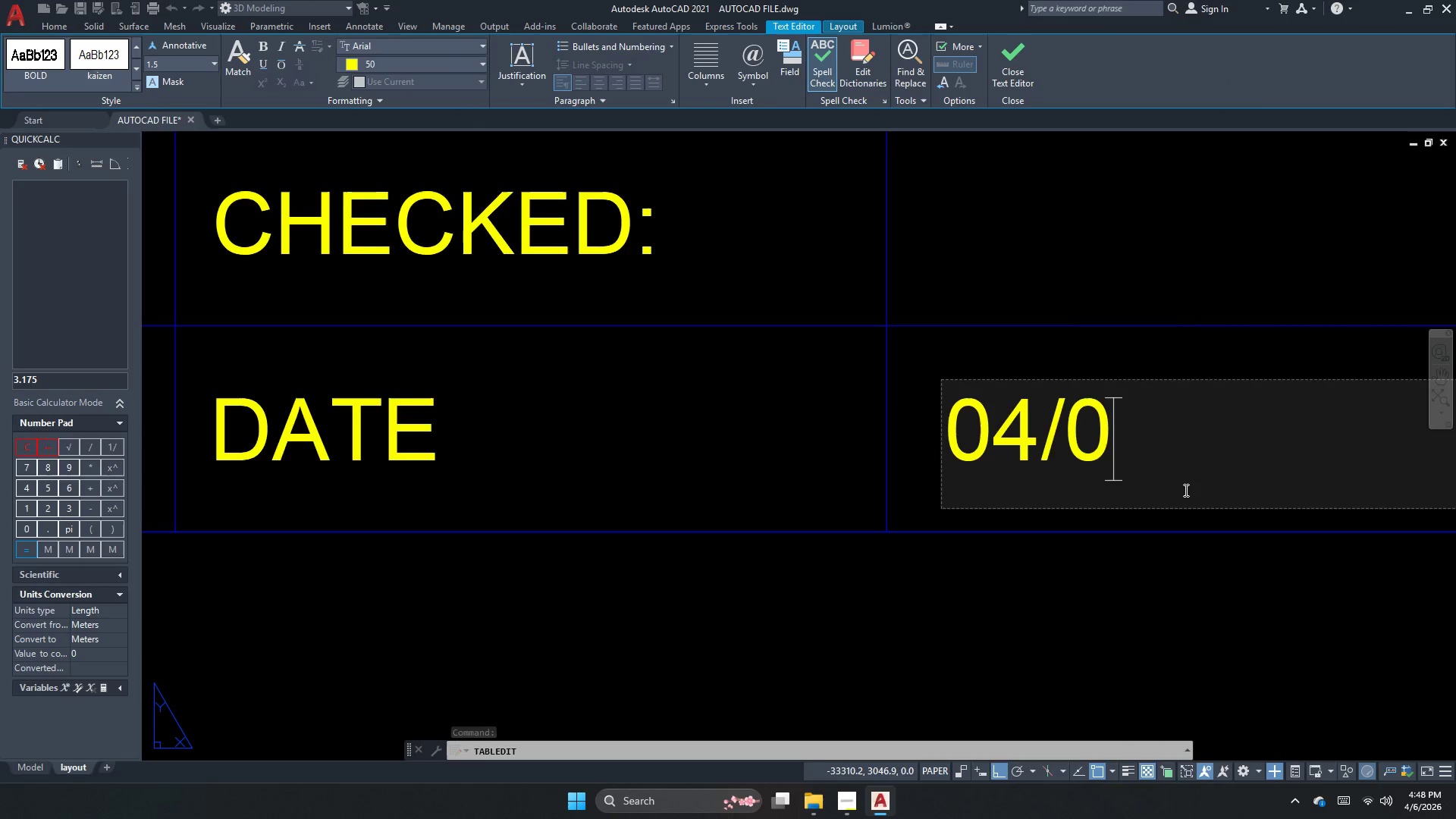 
key(Numpad6)
 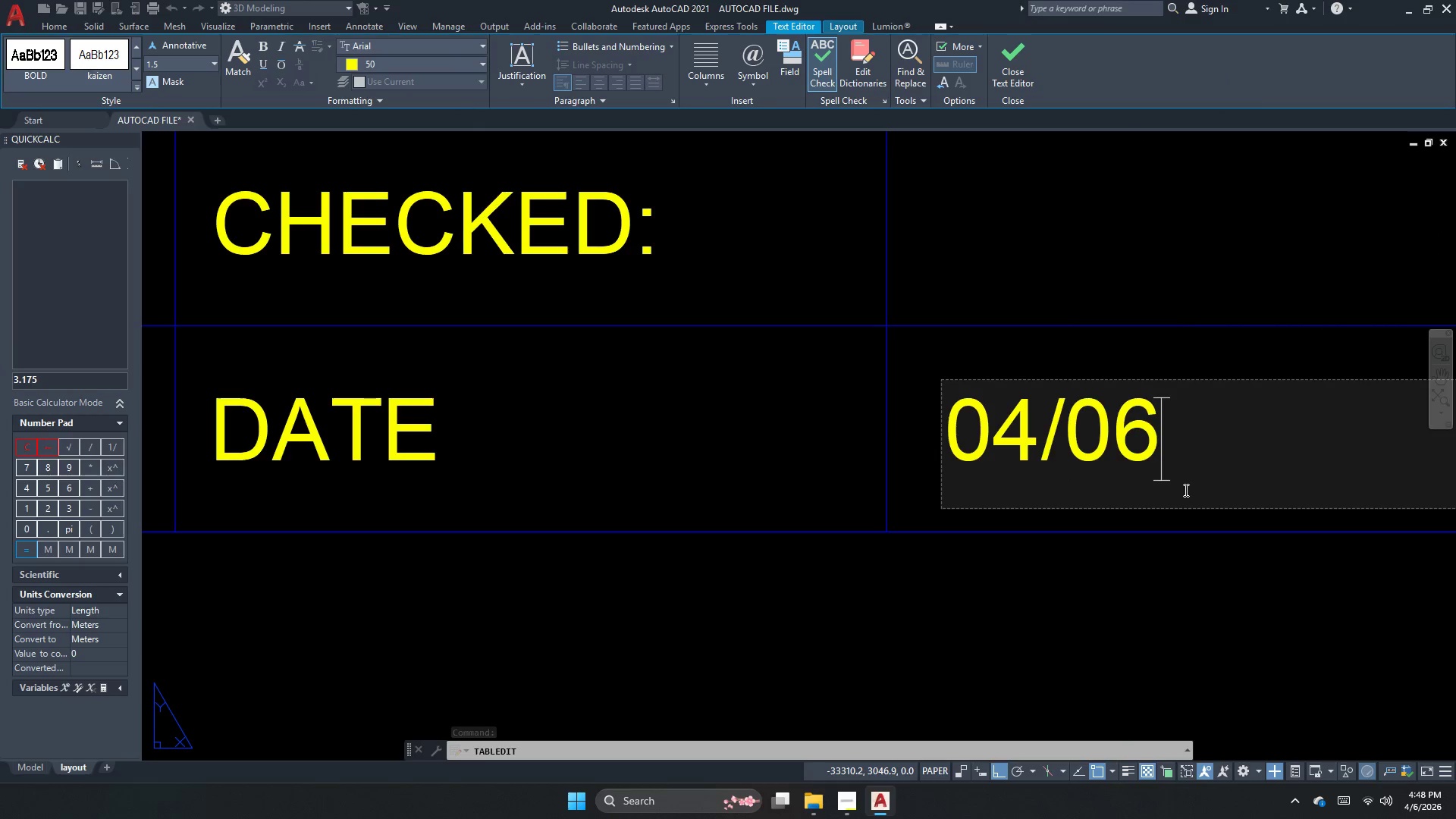 
key(NumpadDivide)
 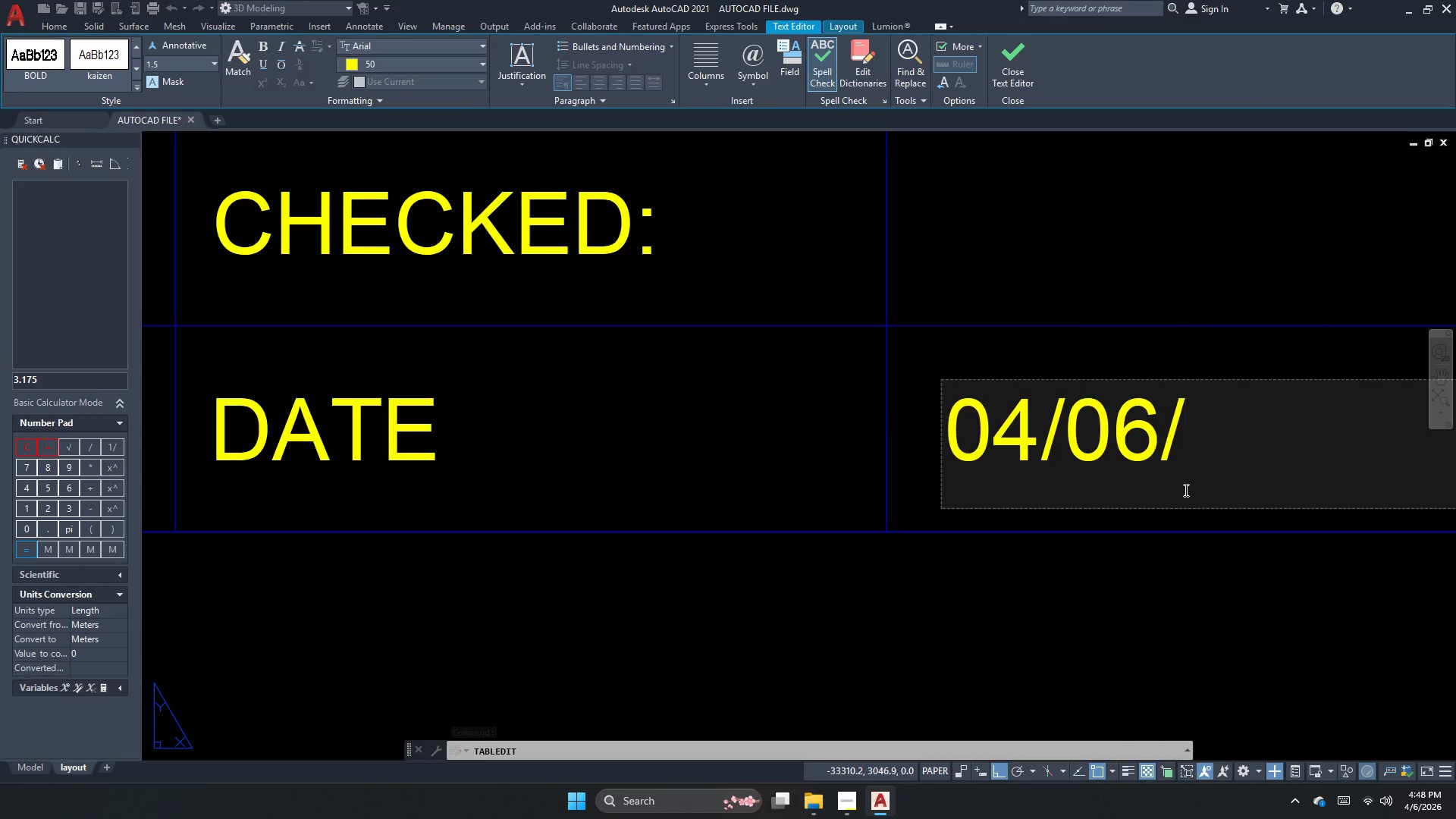 
key(Numpad2)
 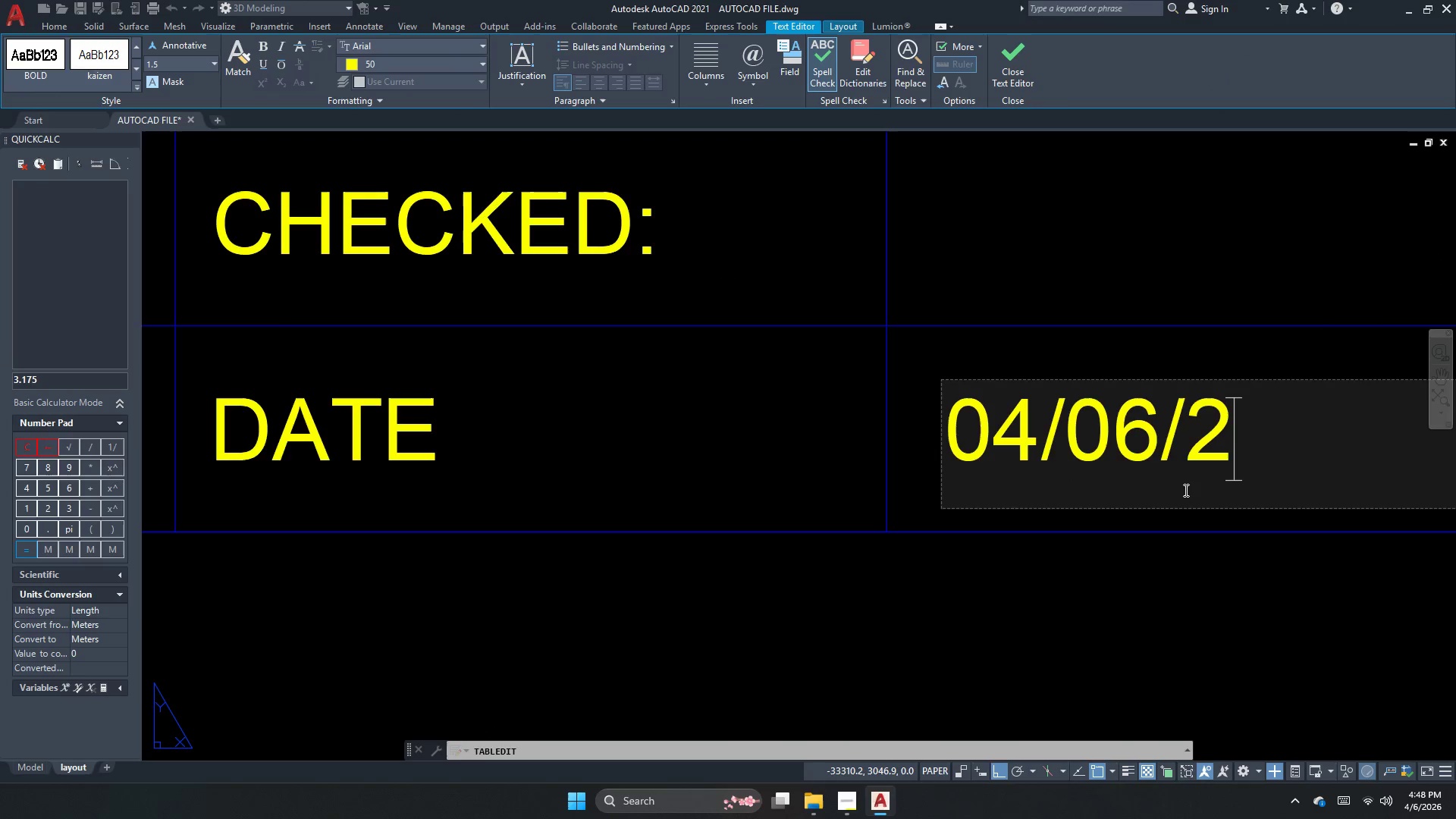 
key(Numpad0)
 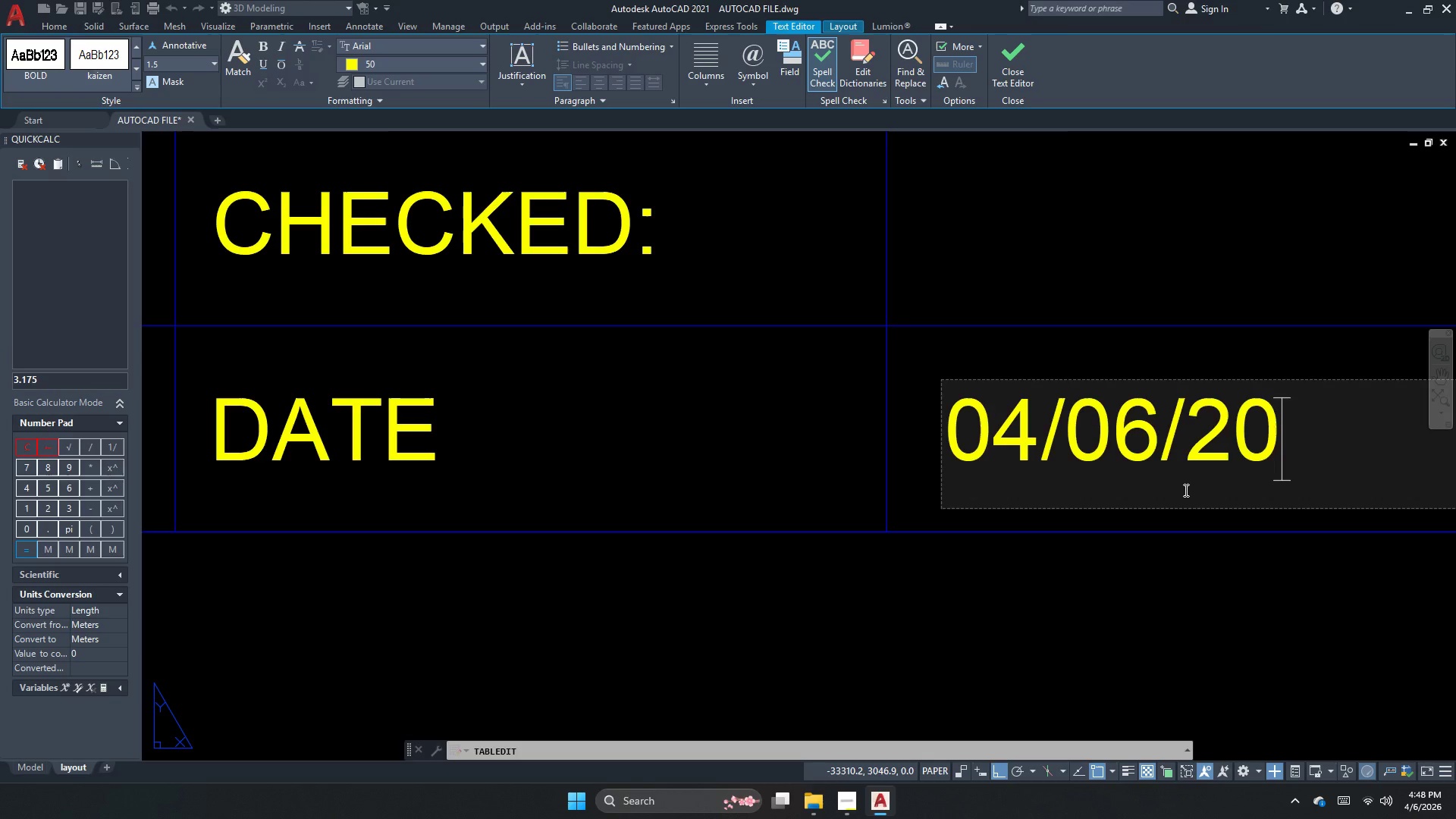 
key(Numpad2)
 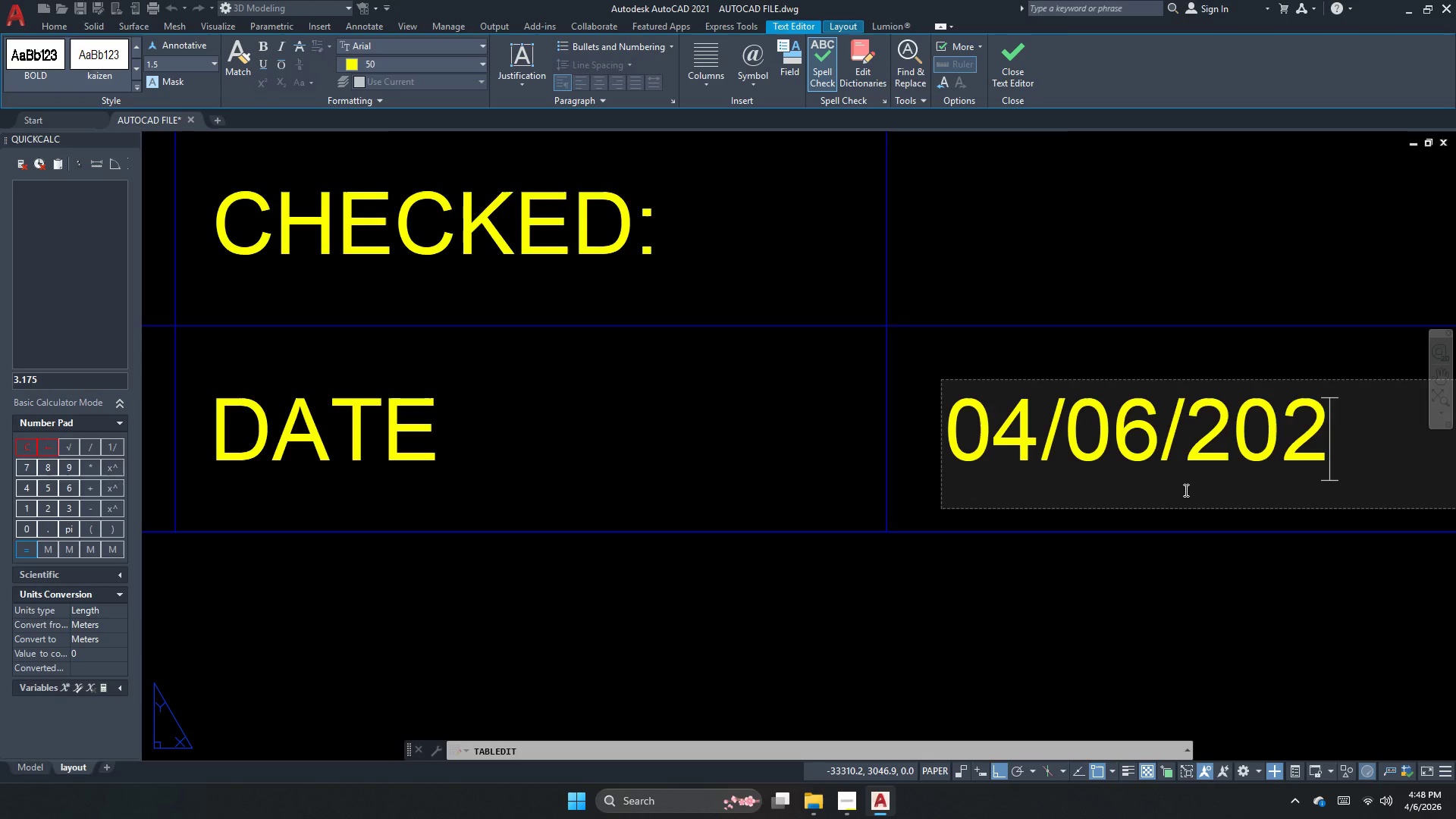 
key(Numpad6)
 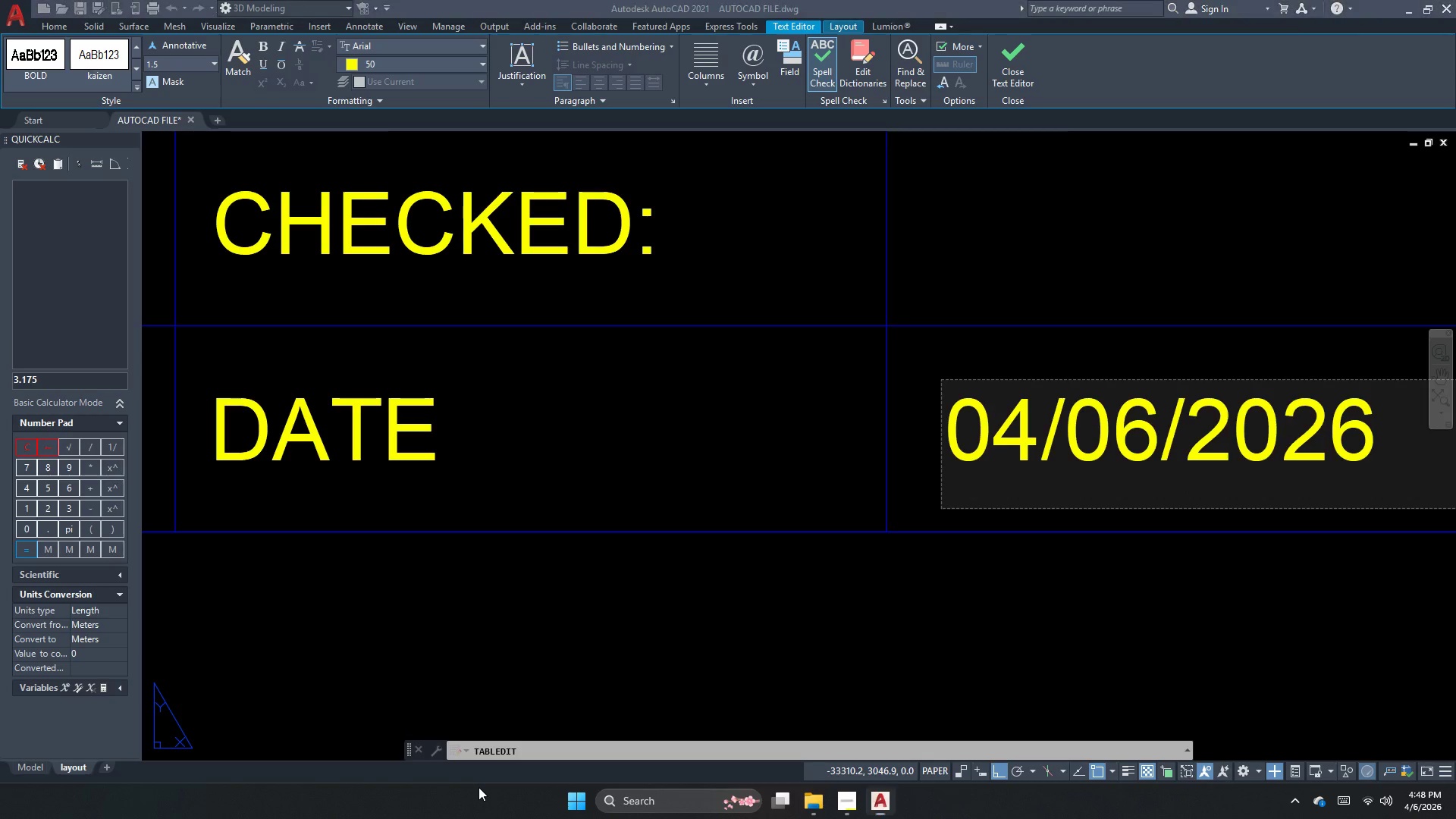 
left_click_drag(start_coordinate=[617, 653], to_coordinate=[619, 648])
 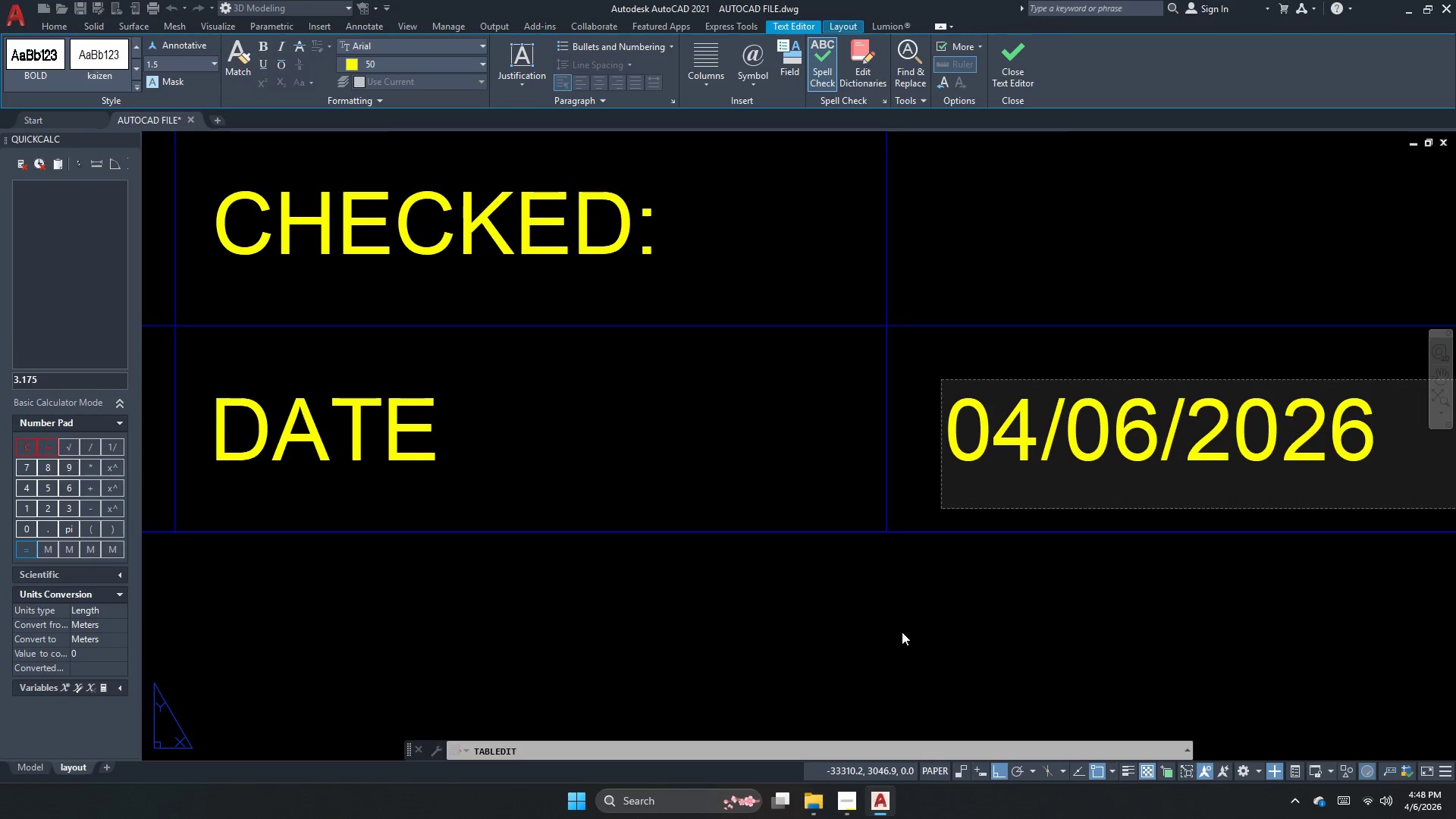 
left_click([898, 642])